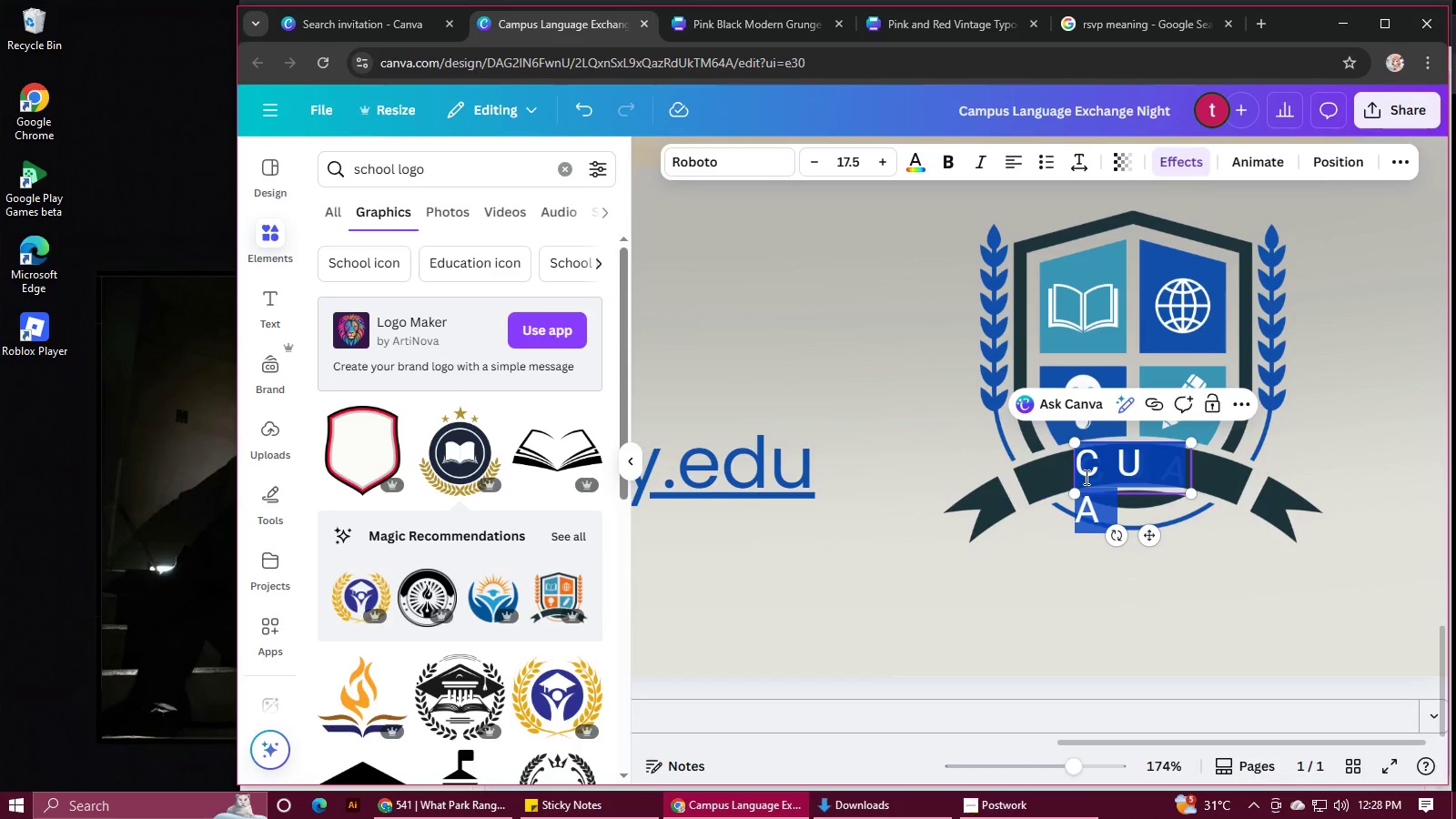 
type(Cul)
 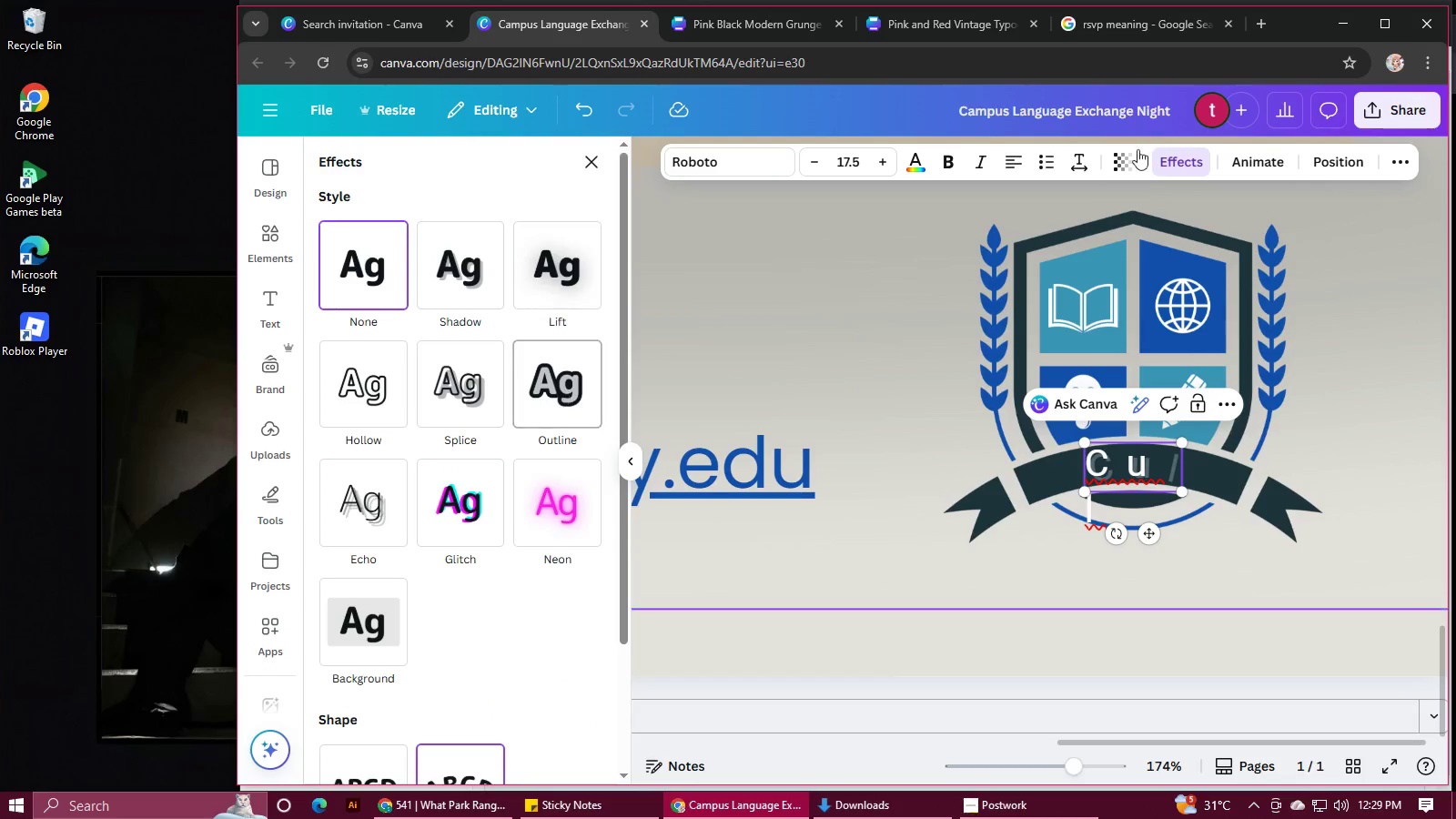 
left_click([1087, 169])
 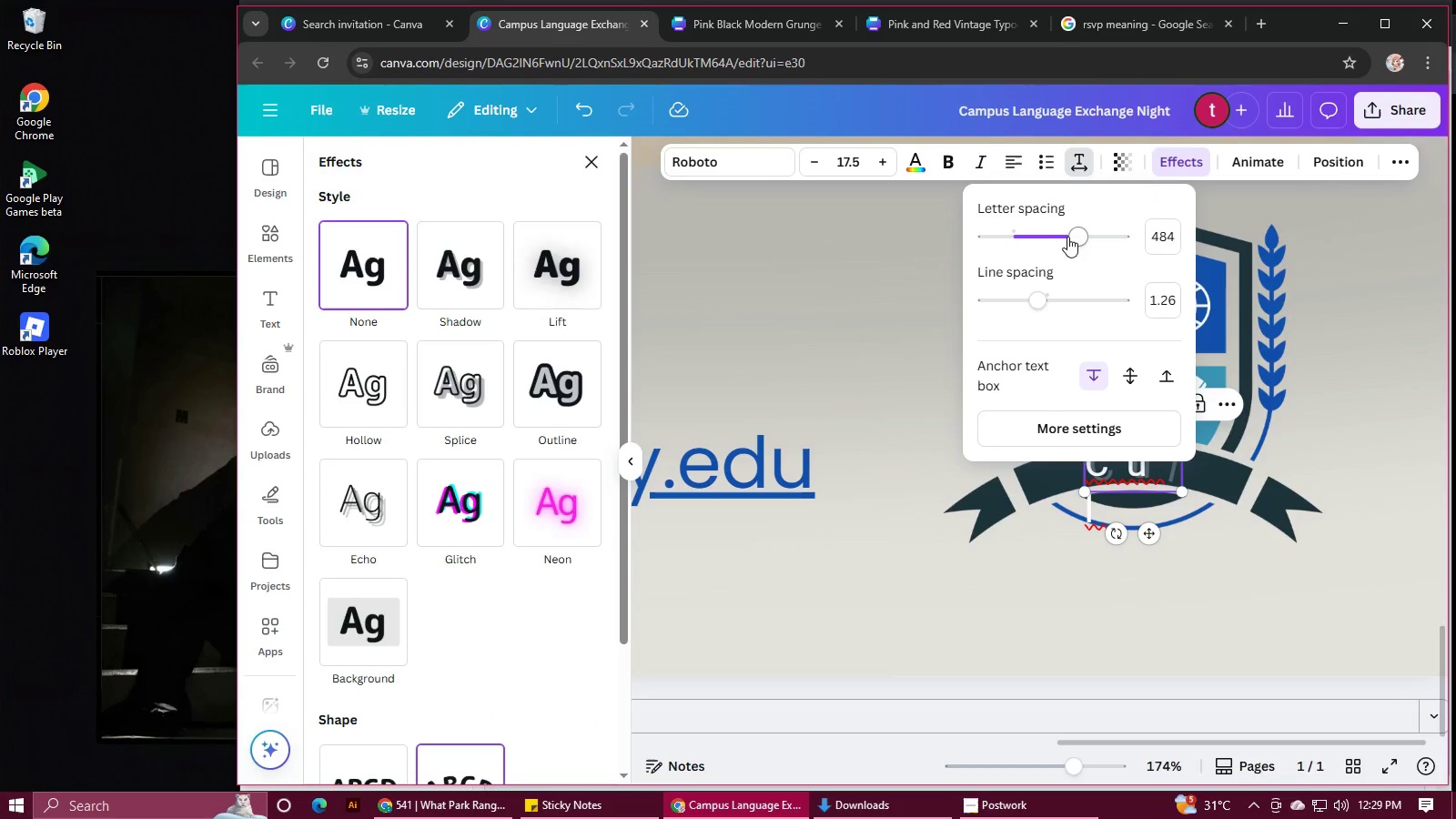 
left_click_drag(start_coordinate=[1075, 236], to_coordinate=[1017, 240])
 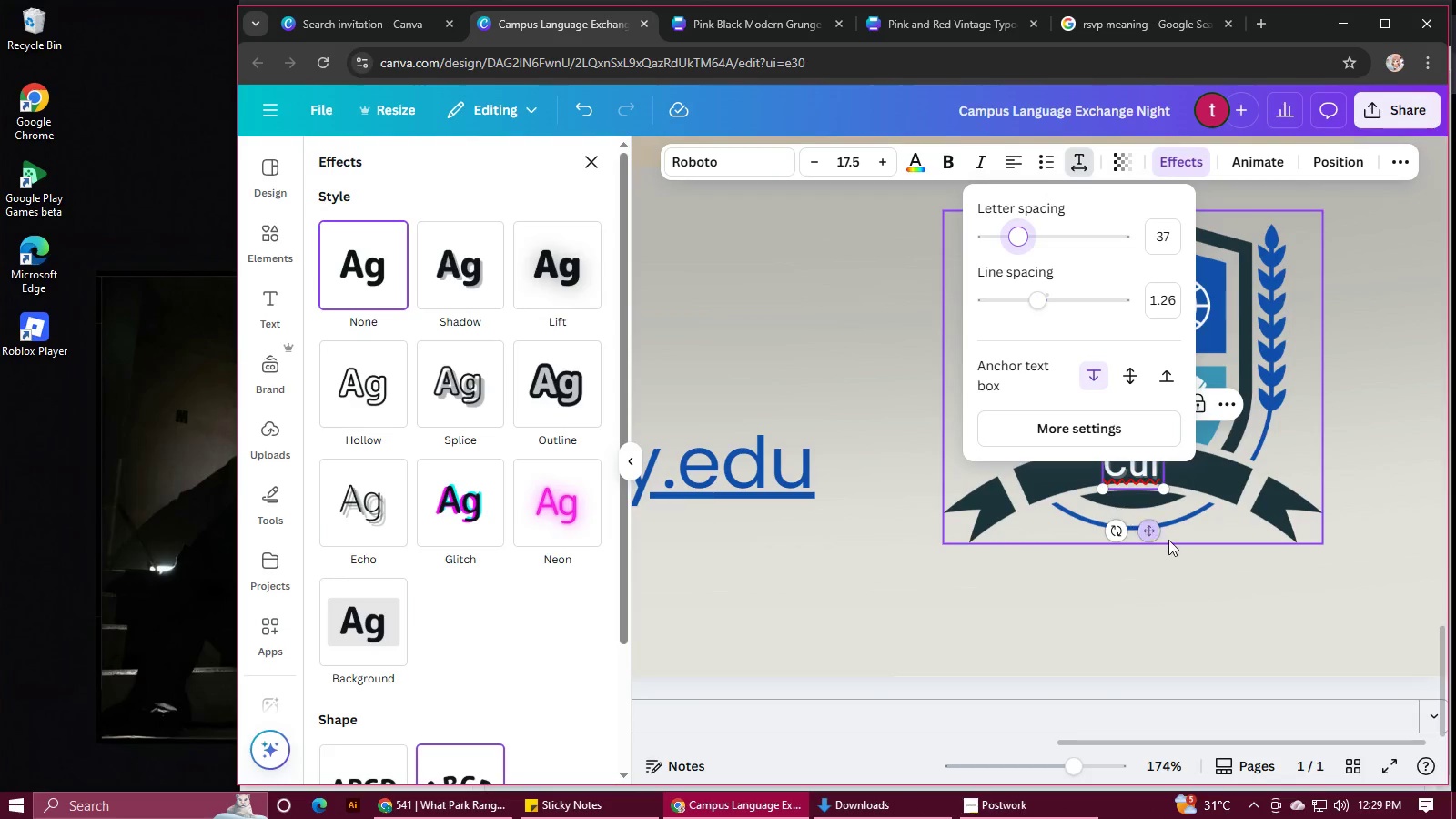 
left_click([1169, 540])
 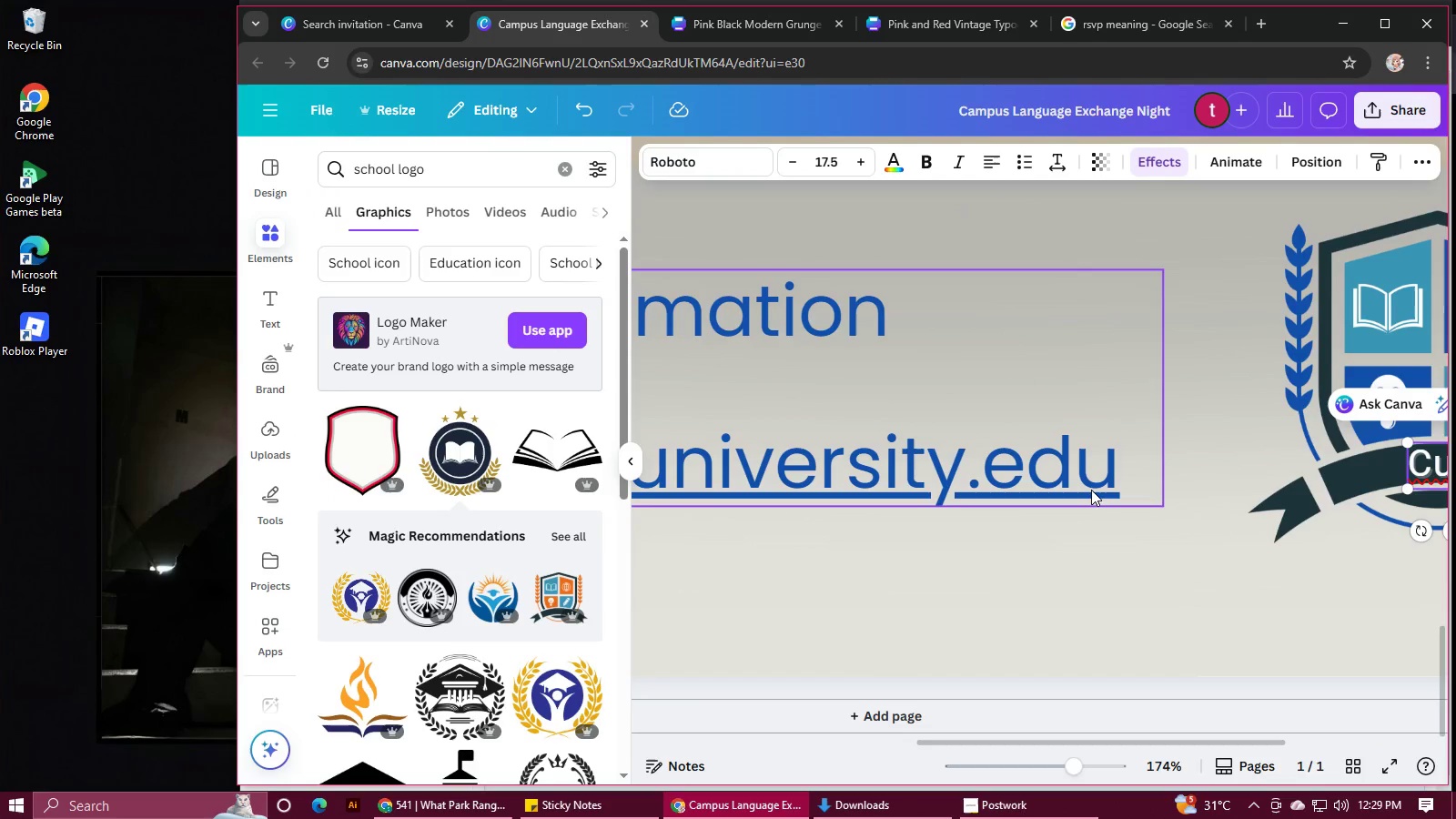 
hold_key(key=ControlLeft, duration=0.98)
scroll: coordinate [1067, 476], scroll_direction: down, amount: 3.0
 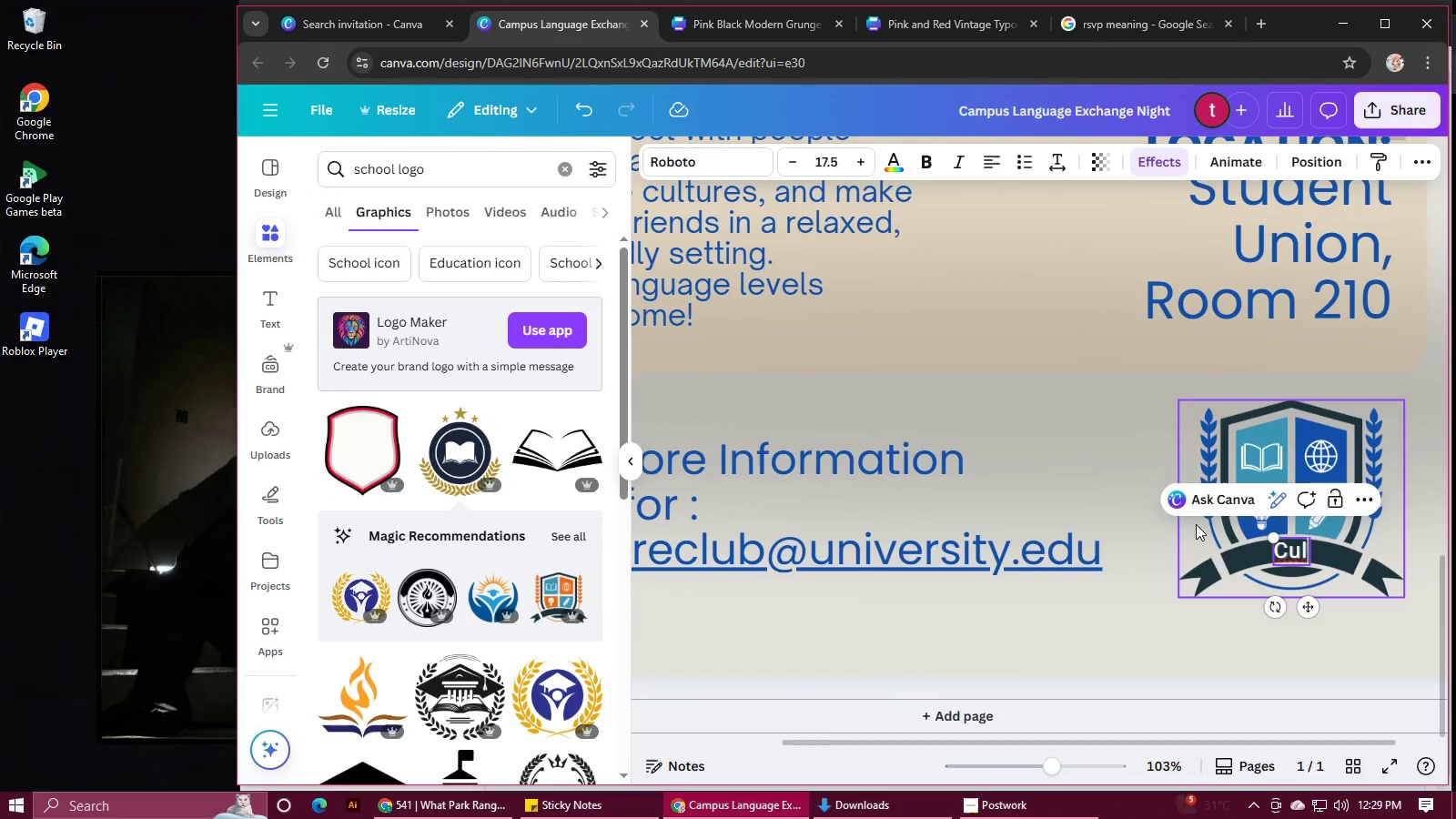 
hold_key(key=ControlLeft, duration=0.75)
scroll: coordinate [1291, 535], scroll_direction: up, amount: 1.0
 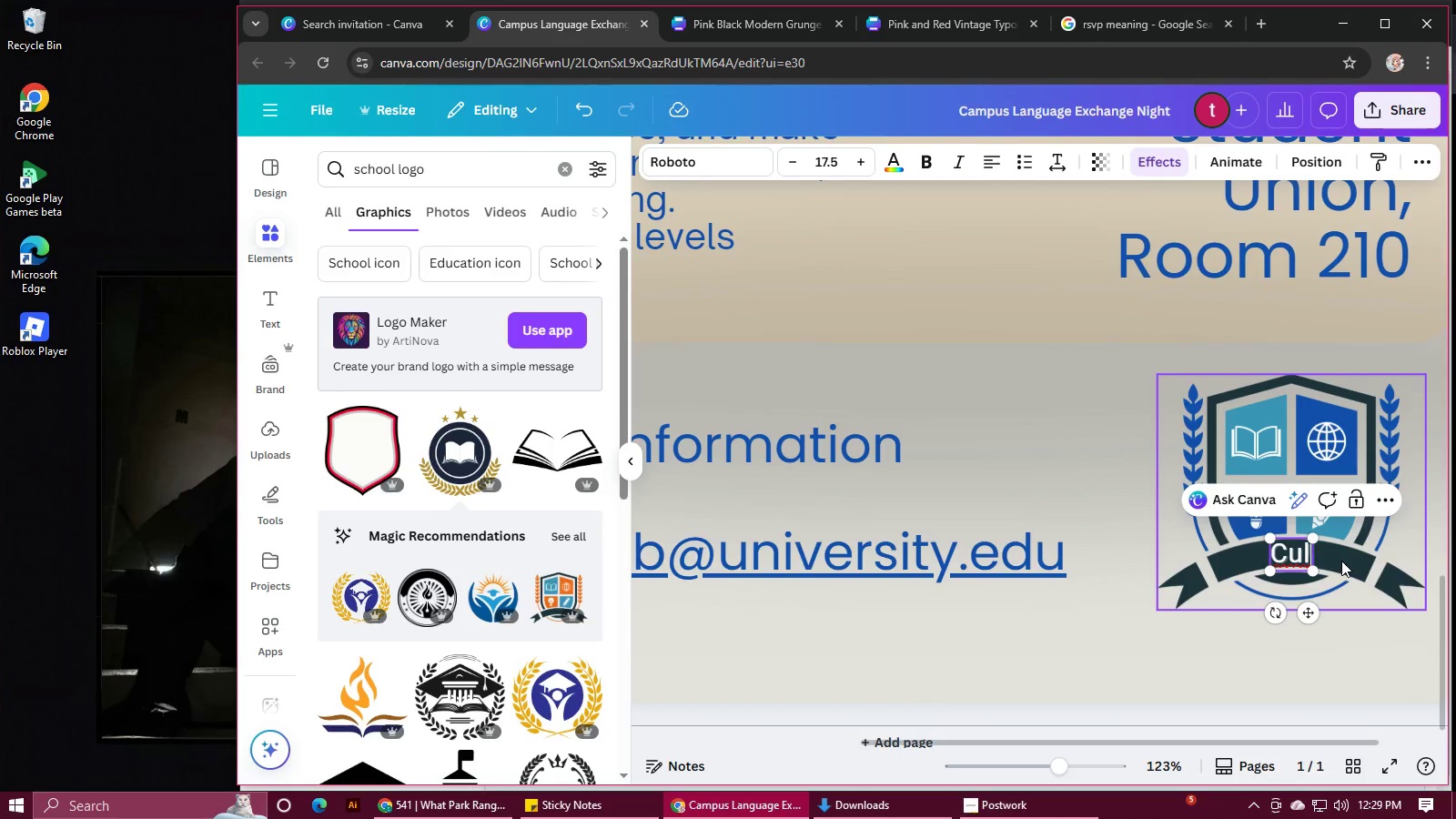 
type(tural University)
 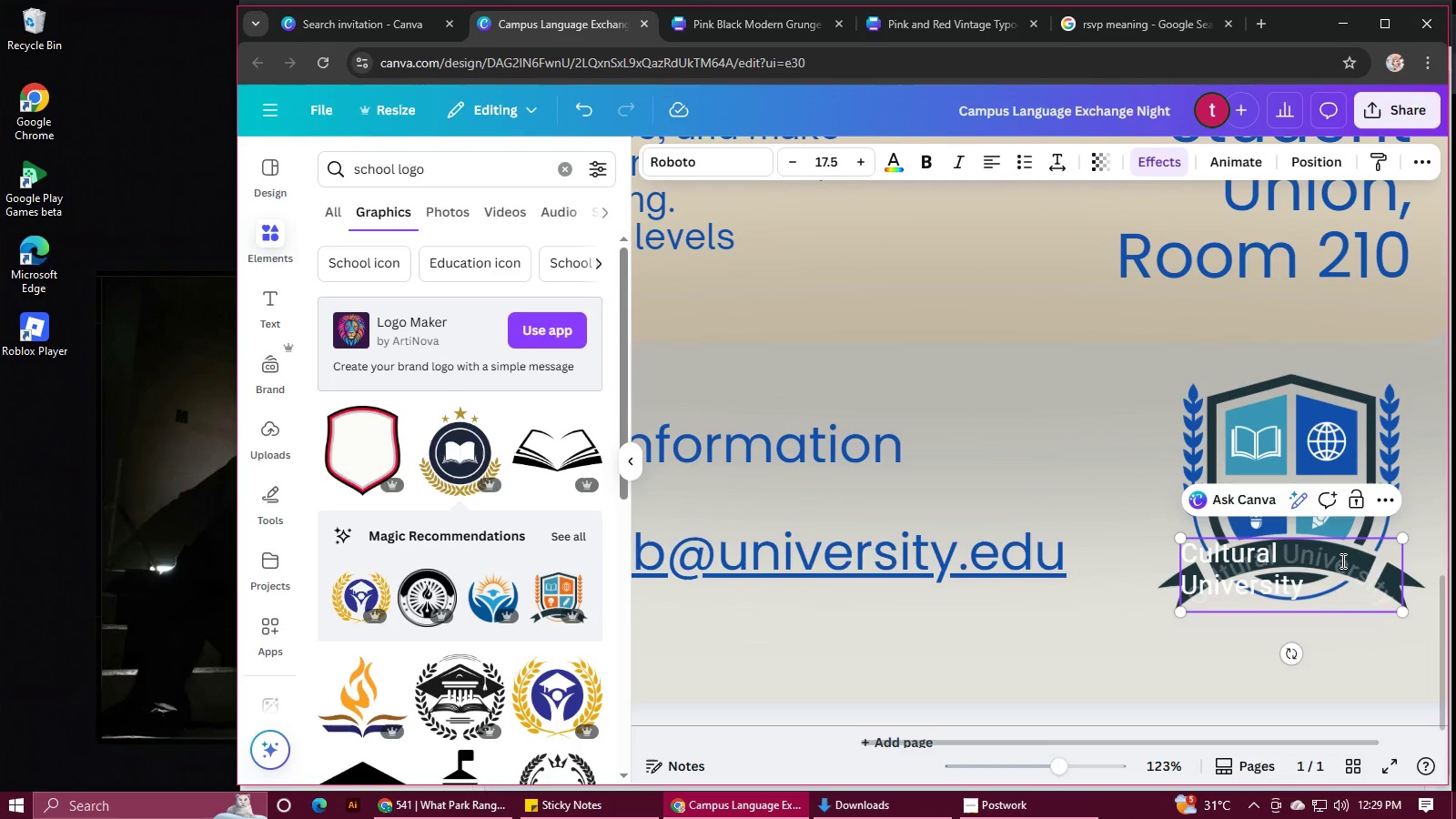 
left_click_drag(start_coordinate=[1183, 539], to_coordinate=[1209, 554])
 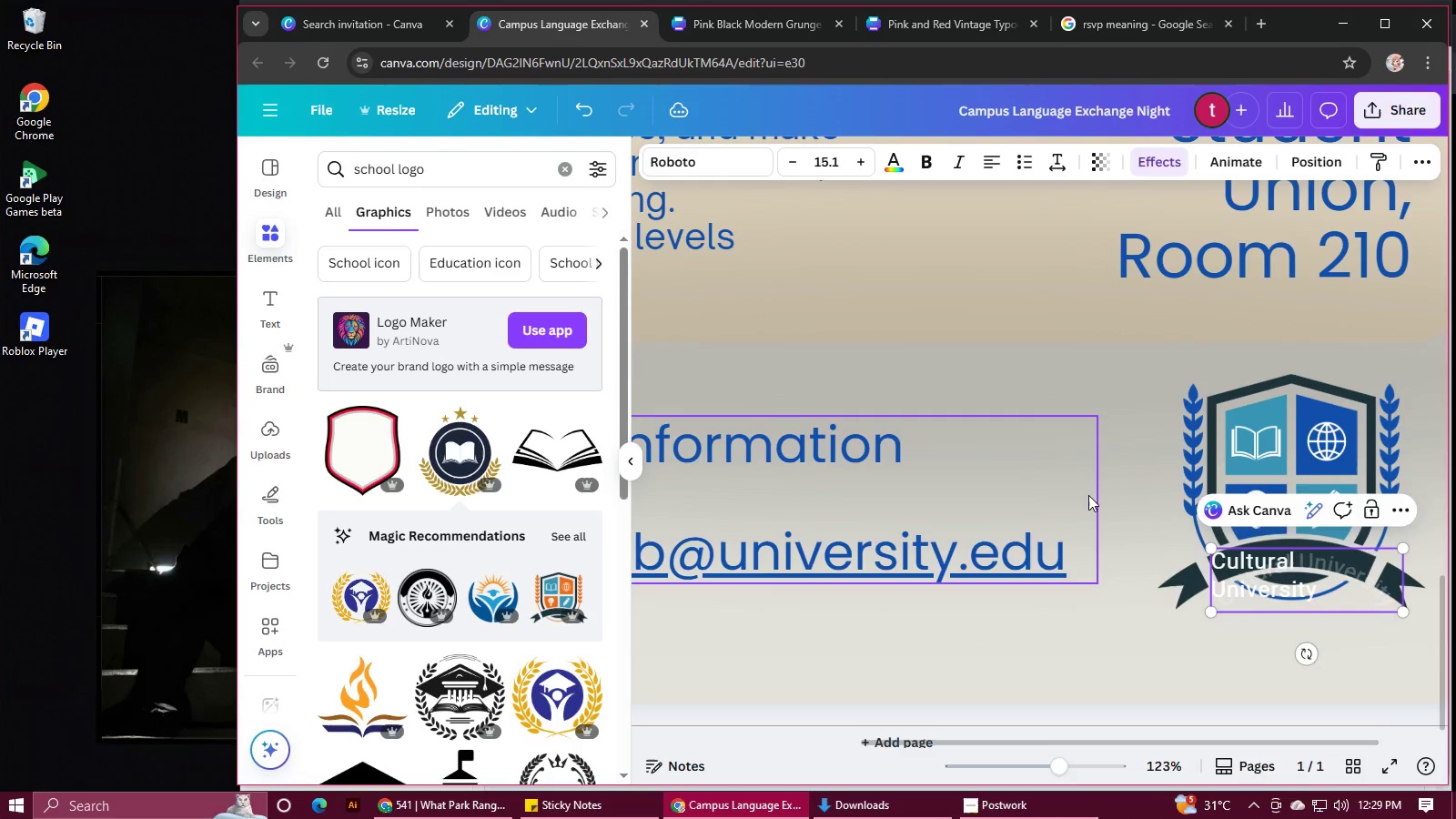 
left_click([1088, 495])
 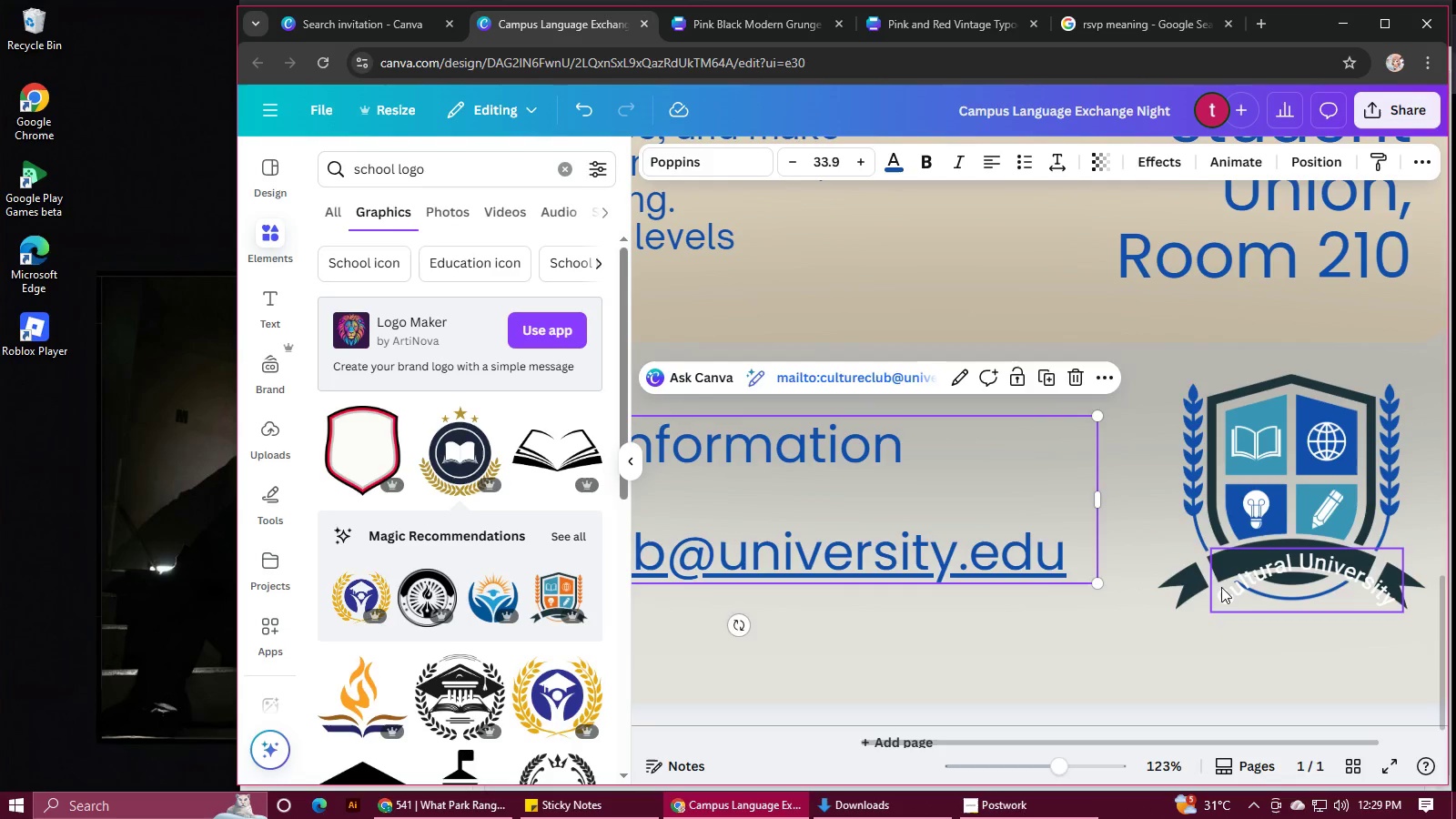 
left_click([1221, 587])
 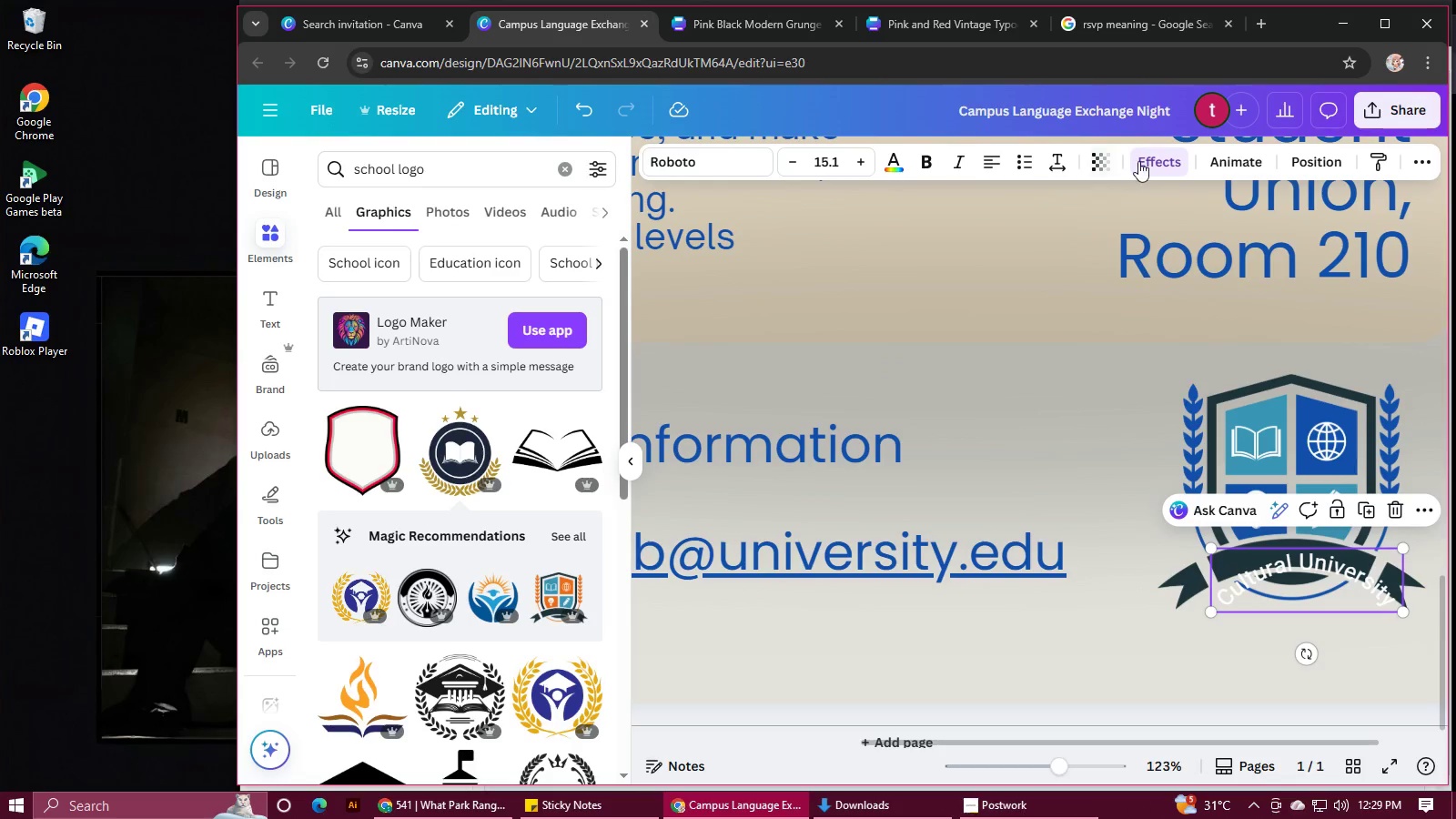 
left_click([1144, 161])
 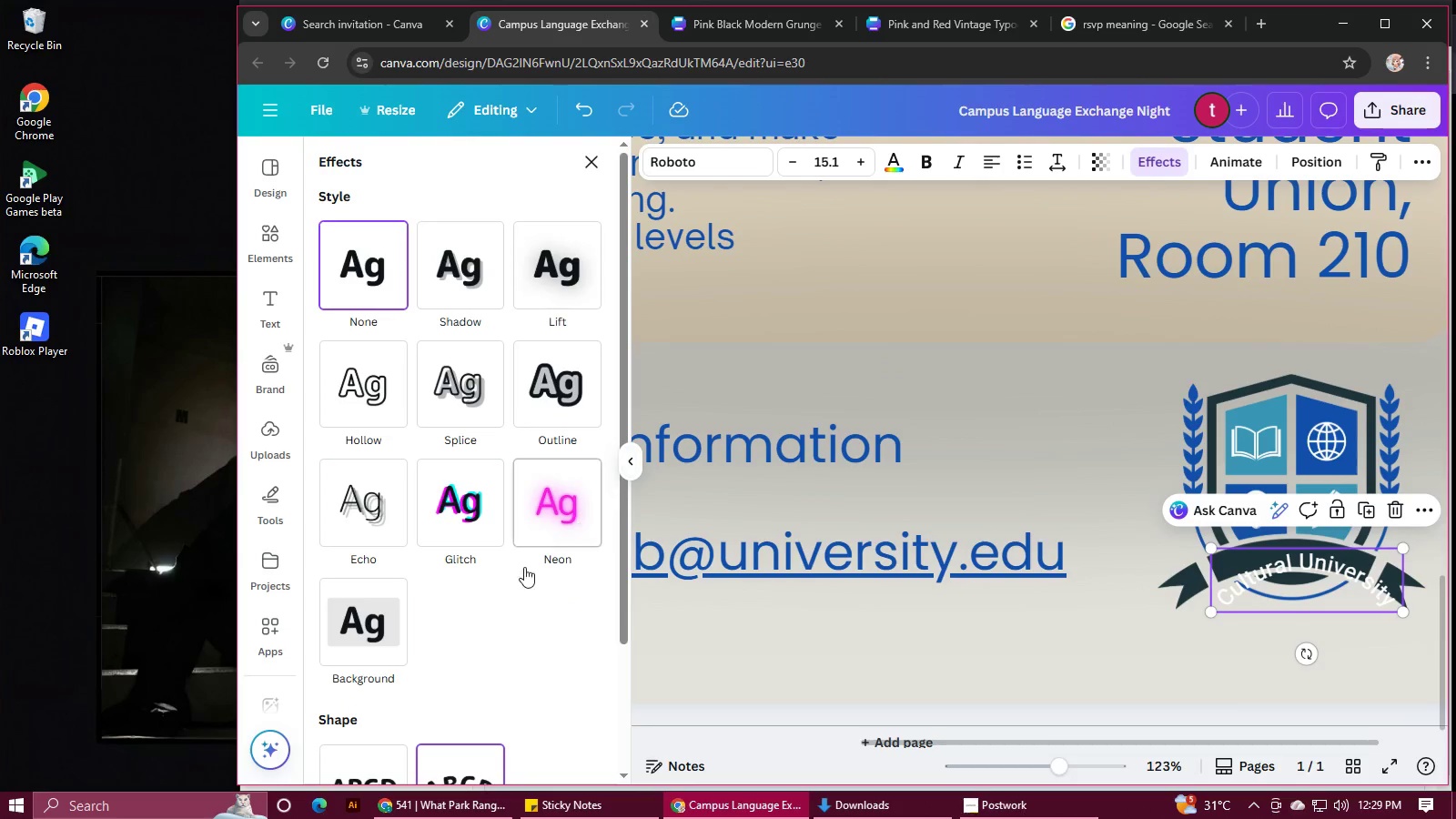 
scroll: coordinate [508, 582], scroll_direction: down, amount: 2.0
 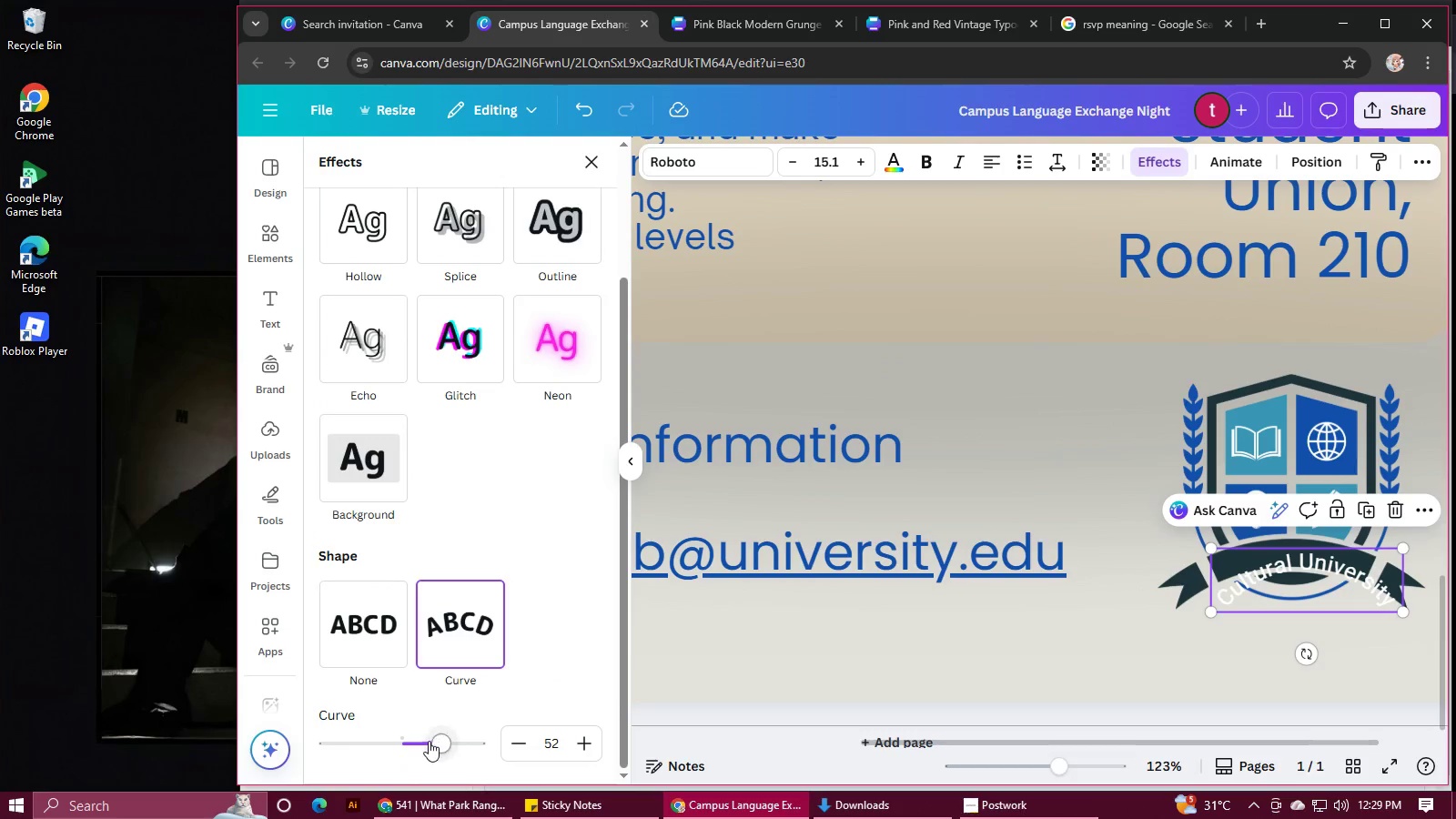 
left_click_drag(start_coordinate=[429, 741], to_coordinate=[416, 737])
 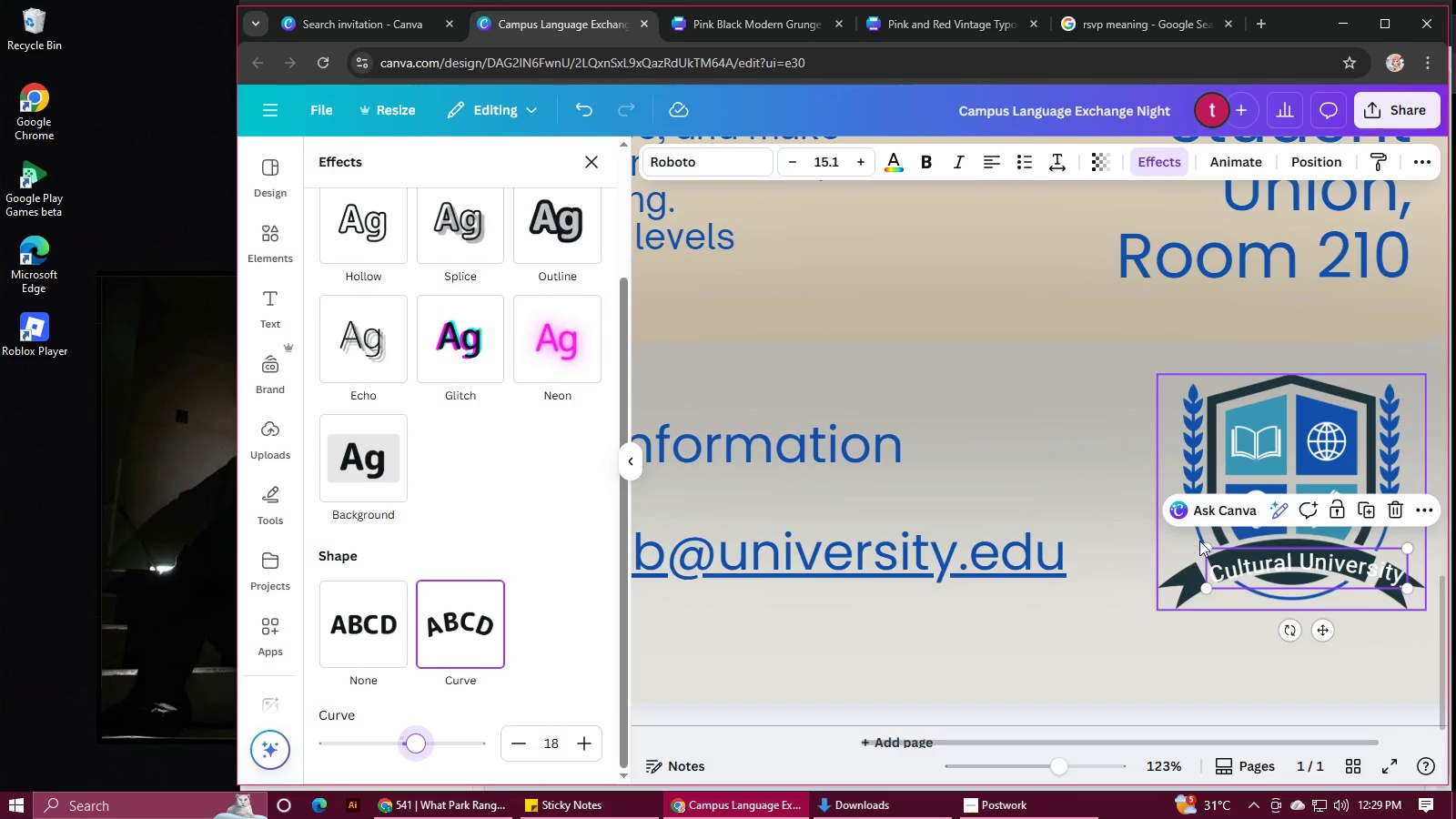 
left_click_drag(start_coordinate=[1205, 543], to_coordinate=[1230, 551])
 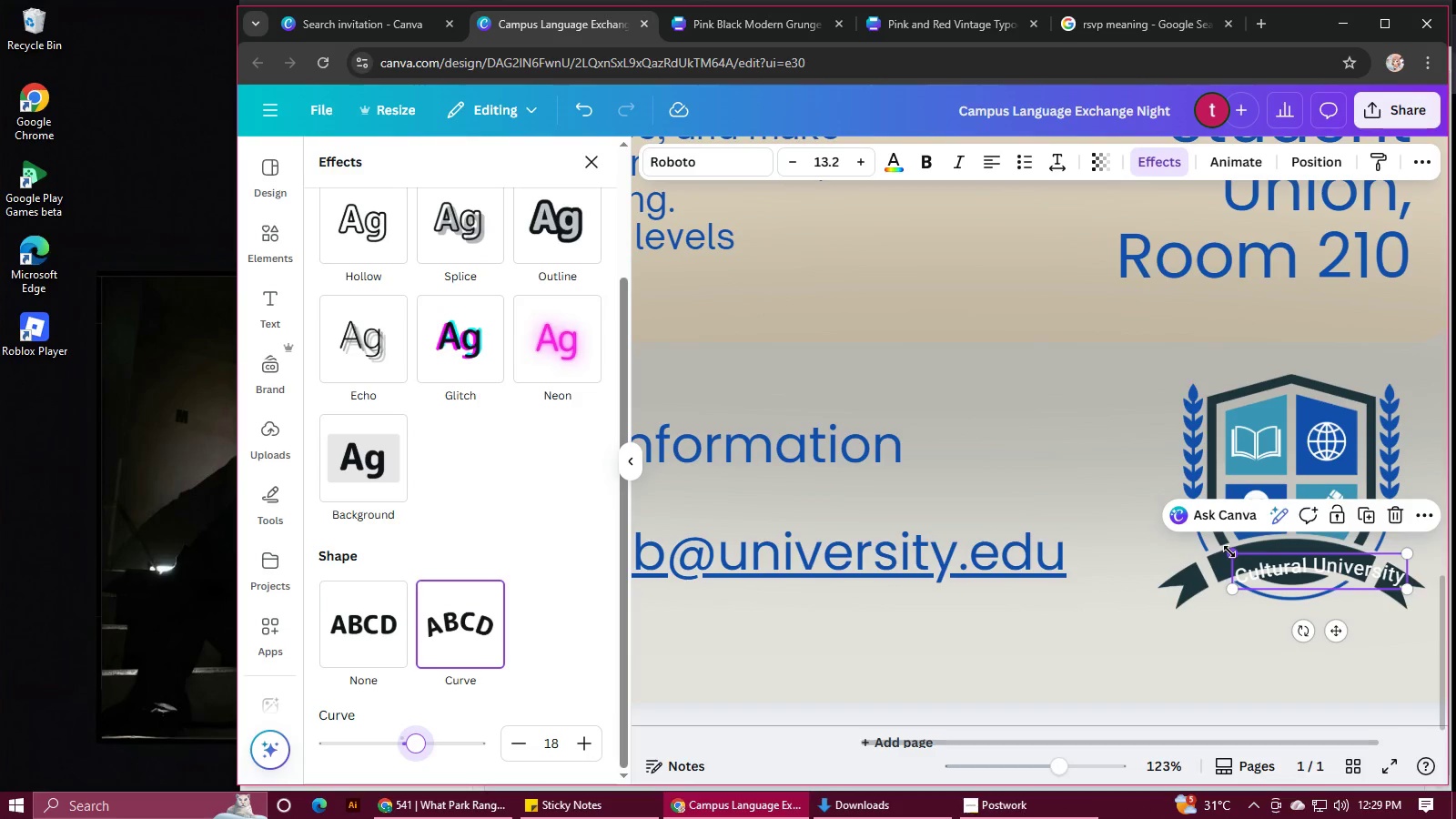 
left_click_drag(start_coordinate=[1229, 551], to_coordinate=[1246, 556])
 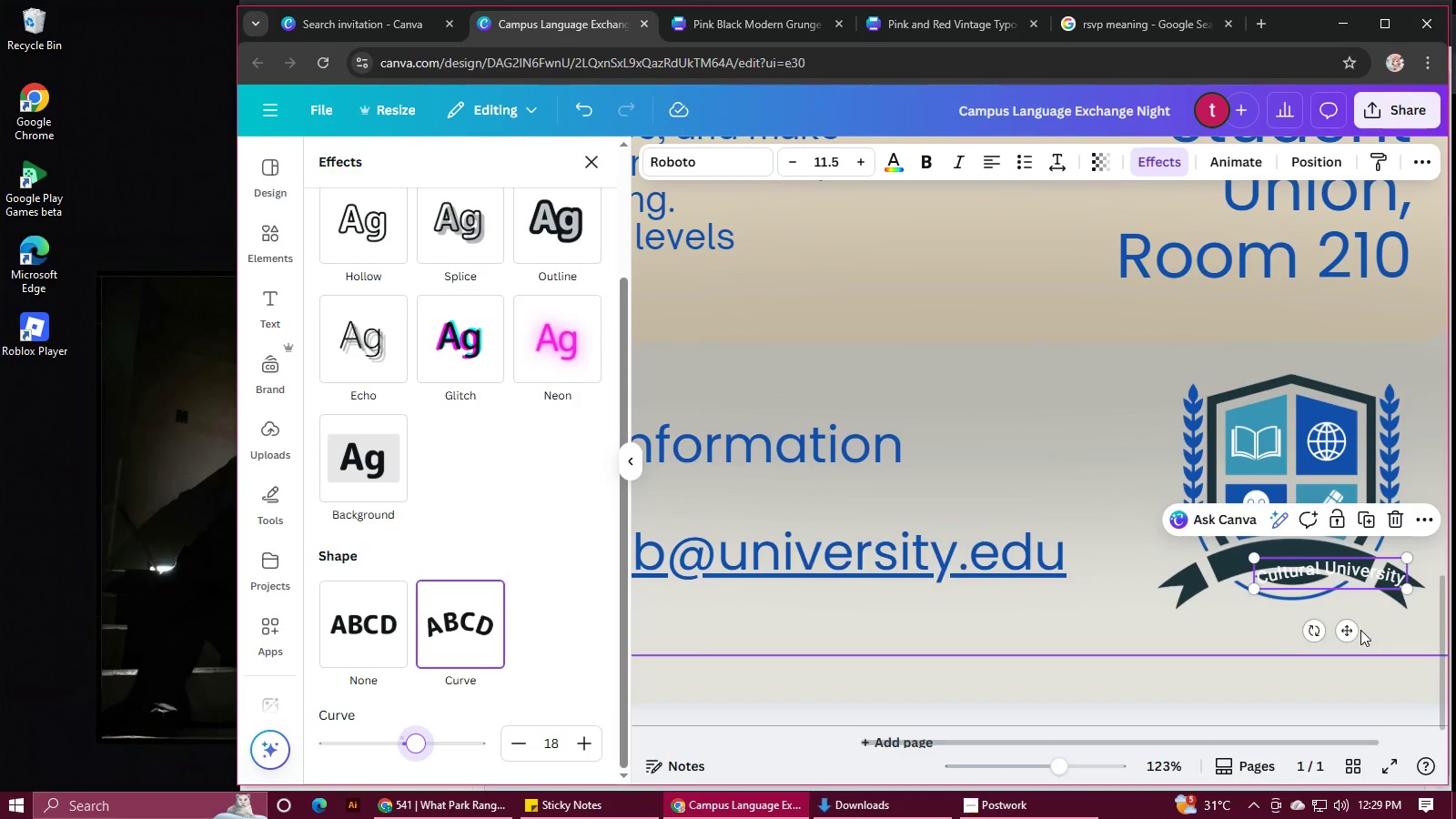 
left_click_drag(start_coordinate=[1350, 630], to_coordinate=[1313, 616])
 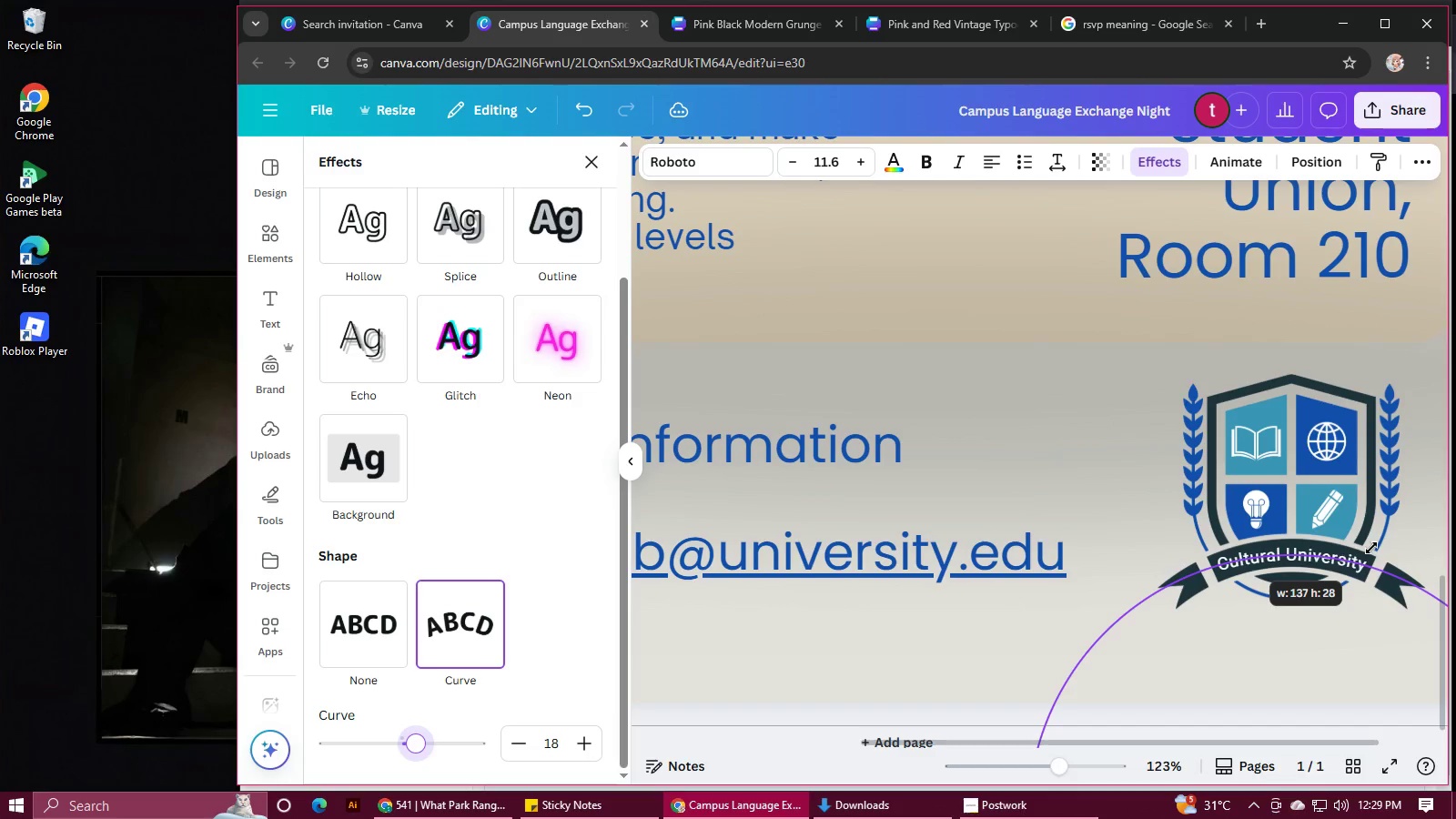 
left_click([1089, 493])
 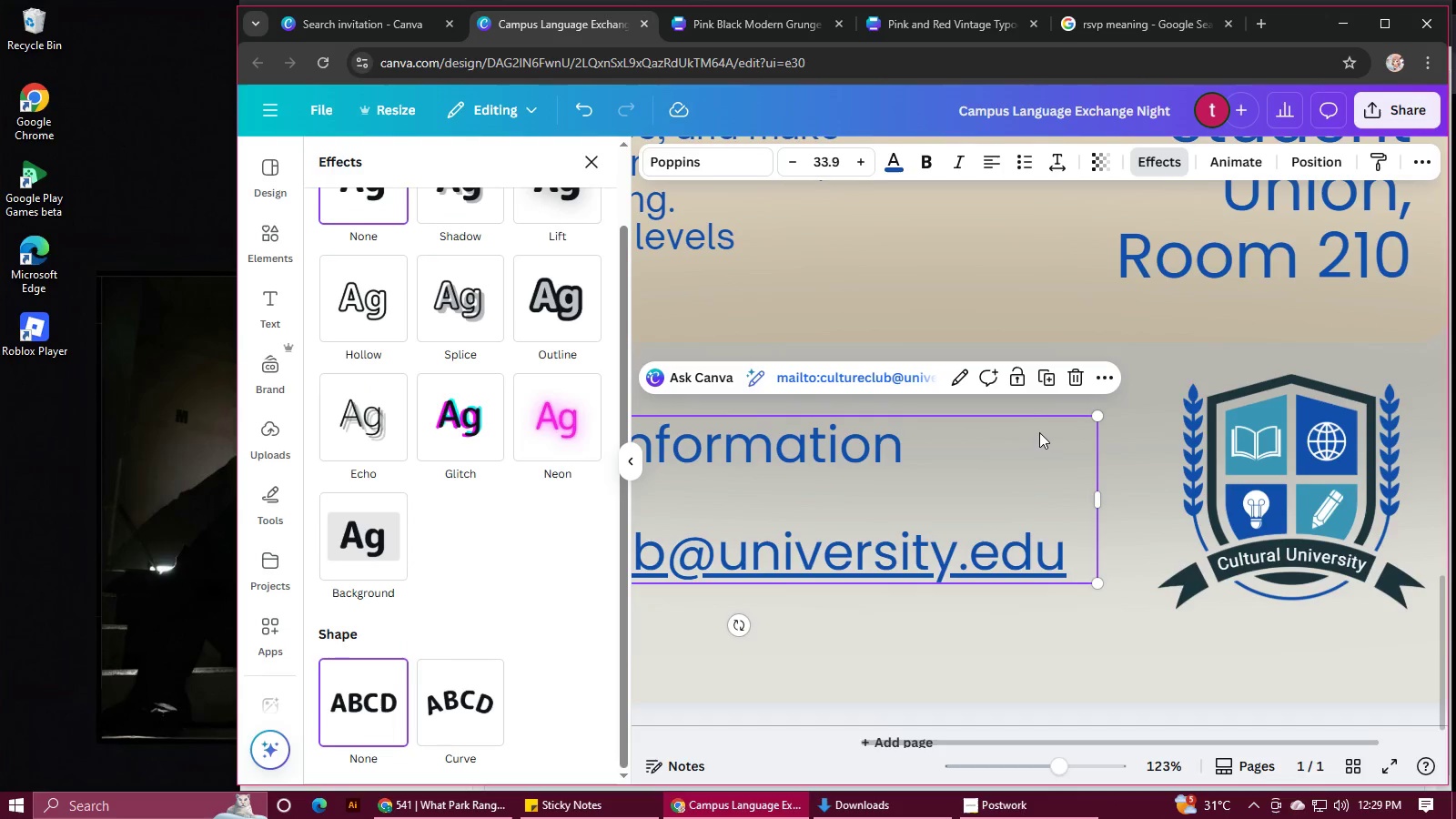 
left_click([905, 250])
 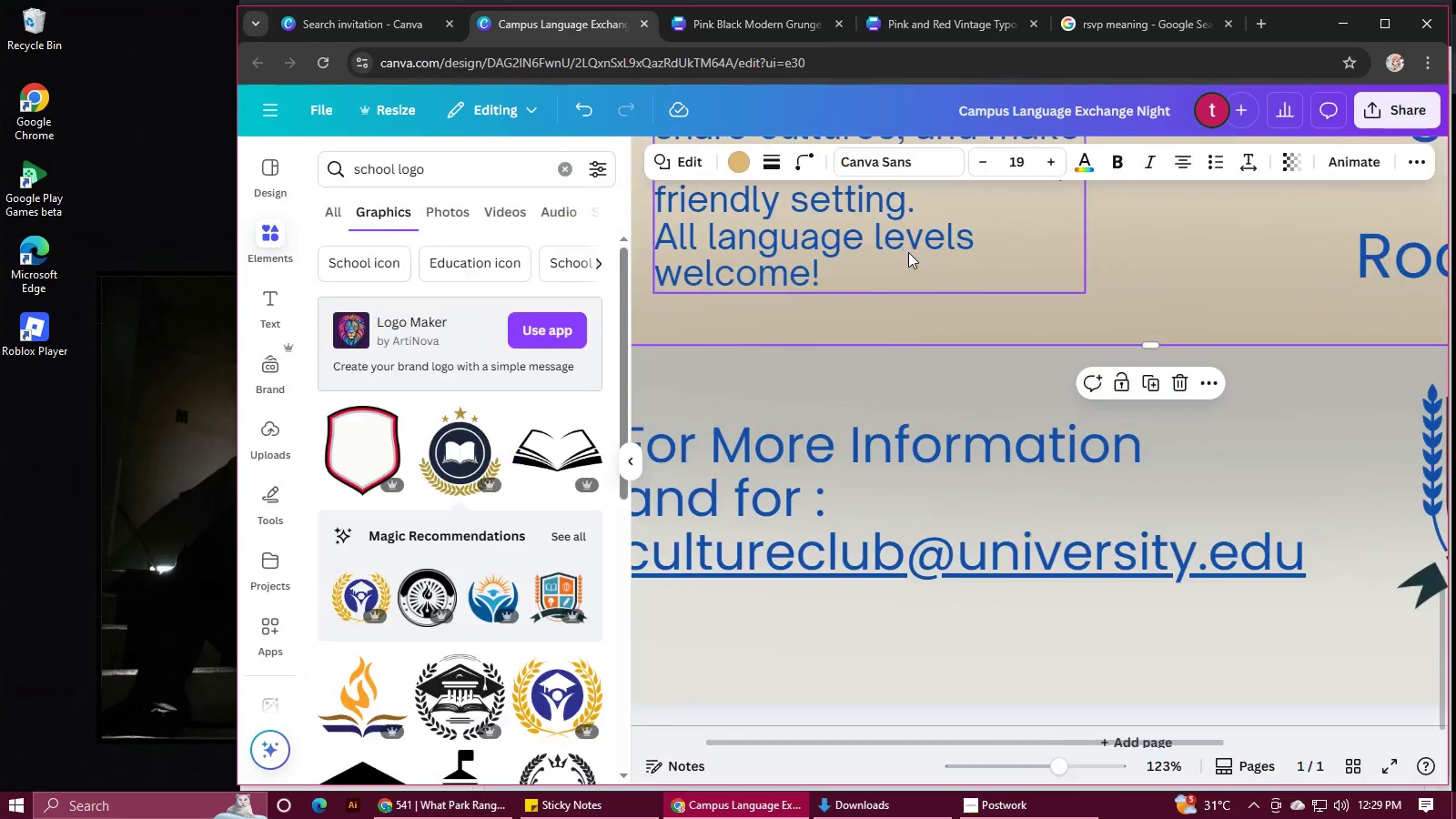 
hold_key(key=ControlLeft, duration=0.85)
scroll: coordinate [907, 269], scroll_direction: down, amount: 5.0
 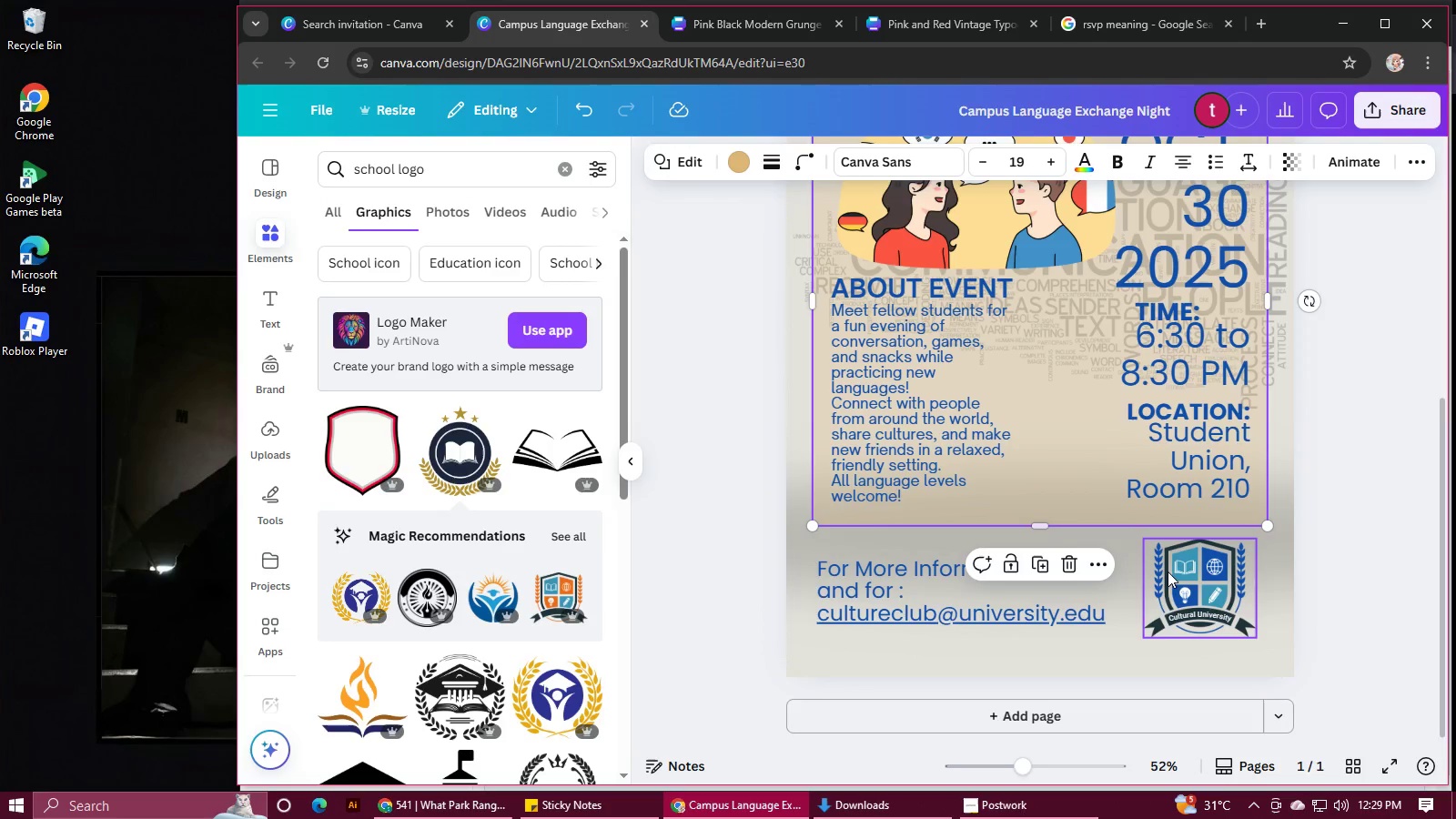 
left_click([1173, 578])
 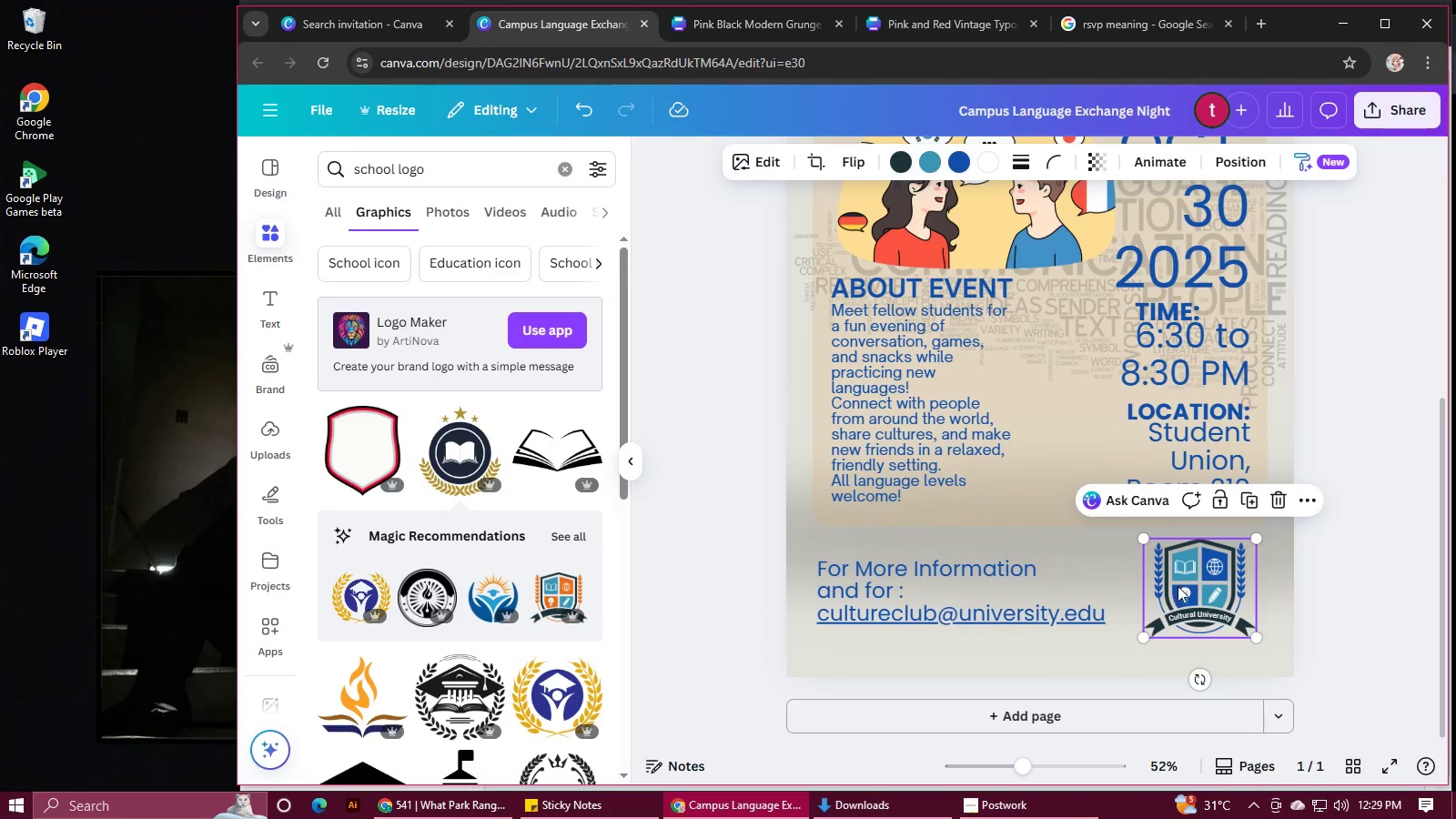 
hold_key(key=ShiftLeft, duration=1.12)
left_click([1188, 613])
 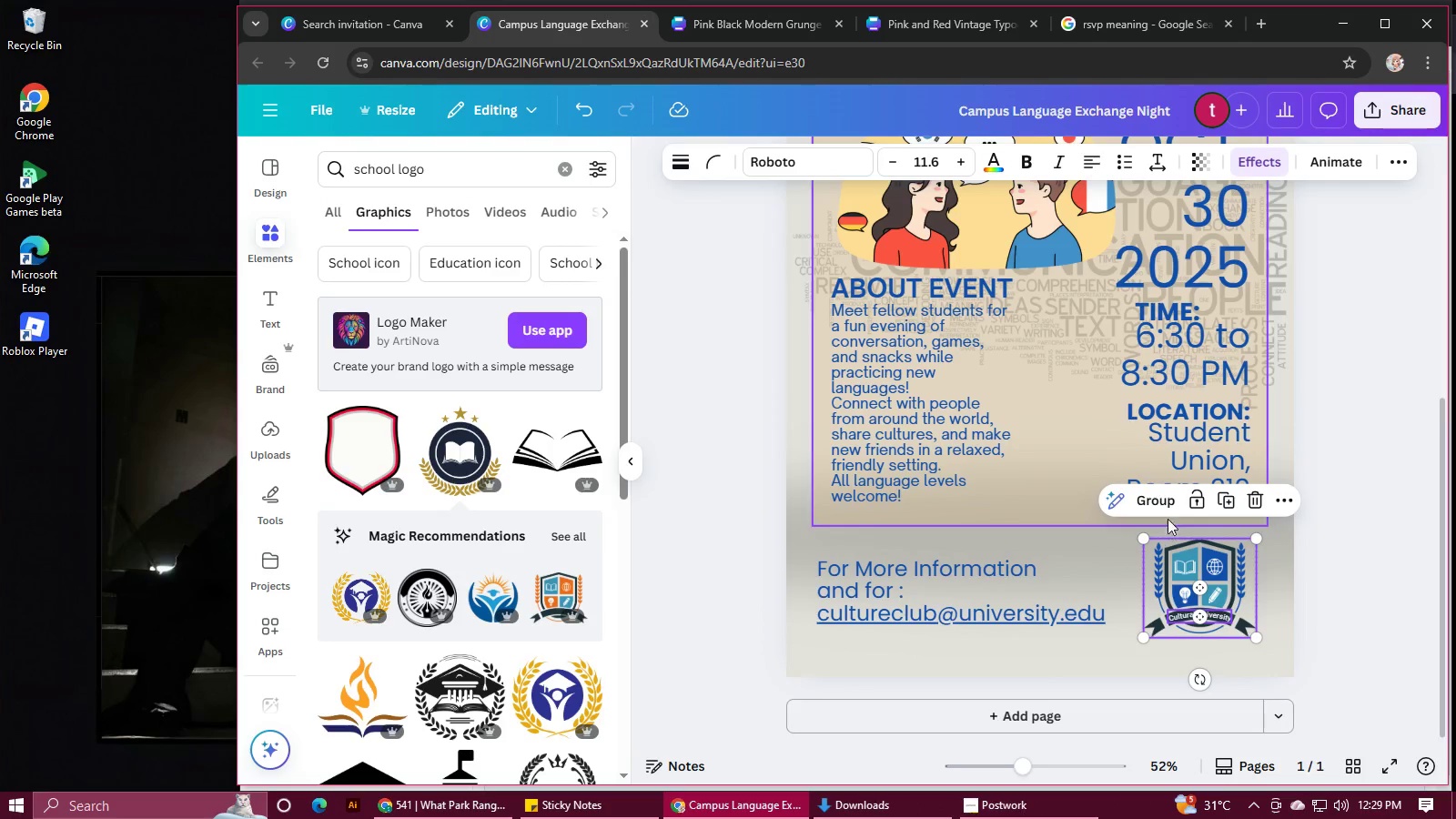 
left_click([1155, 486])
 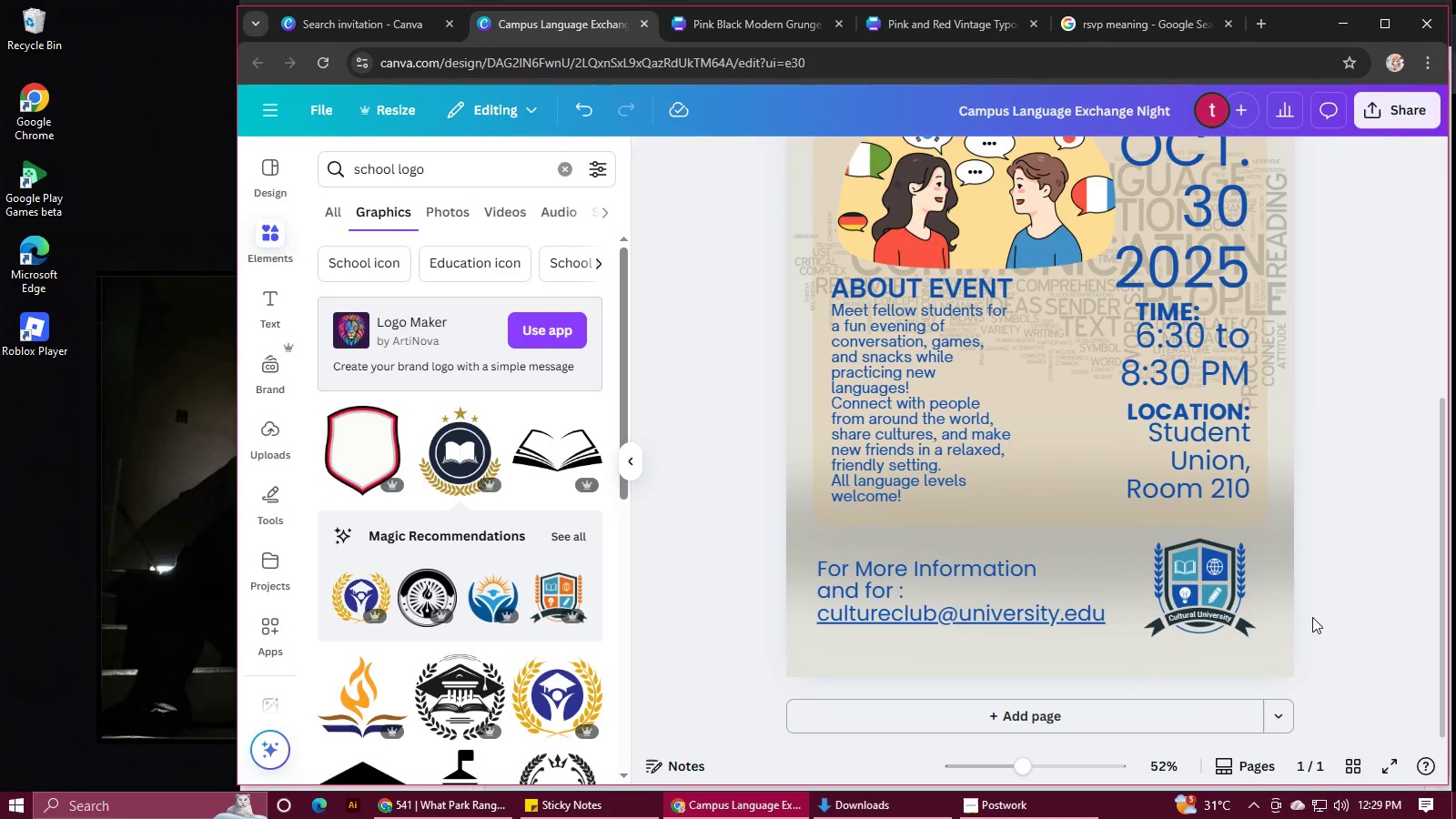 
left_click_drag(start_coordinate=[1216, 600], to_coordinate=[1228, 600])
 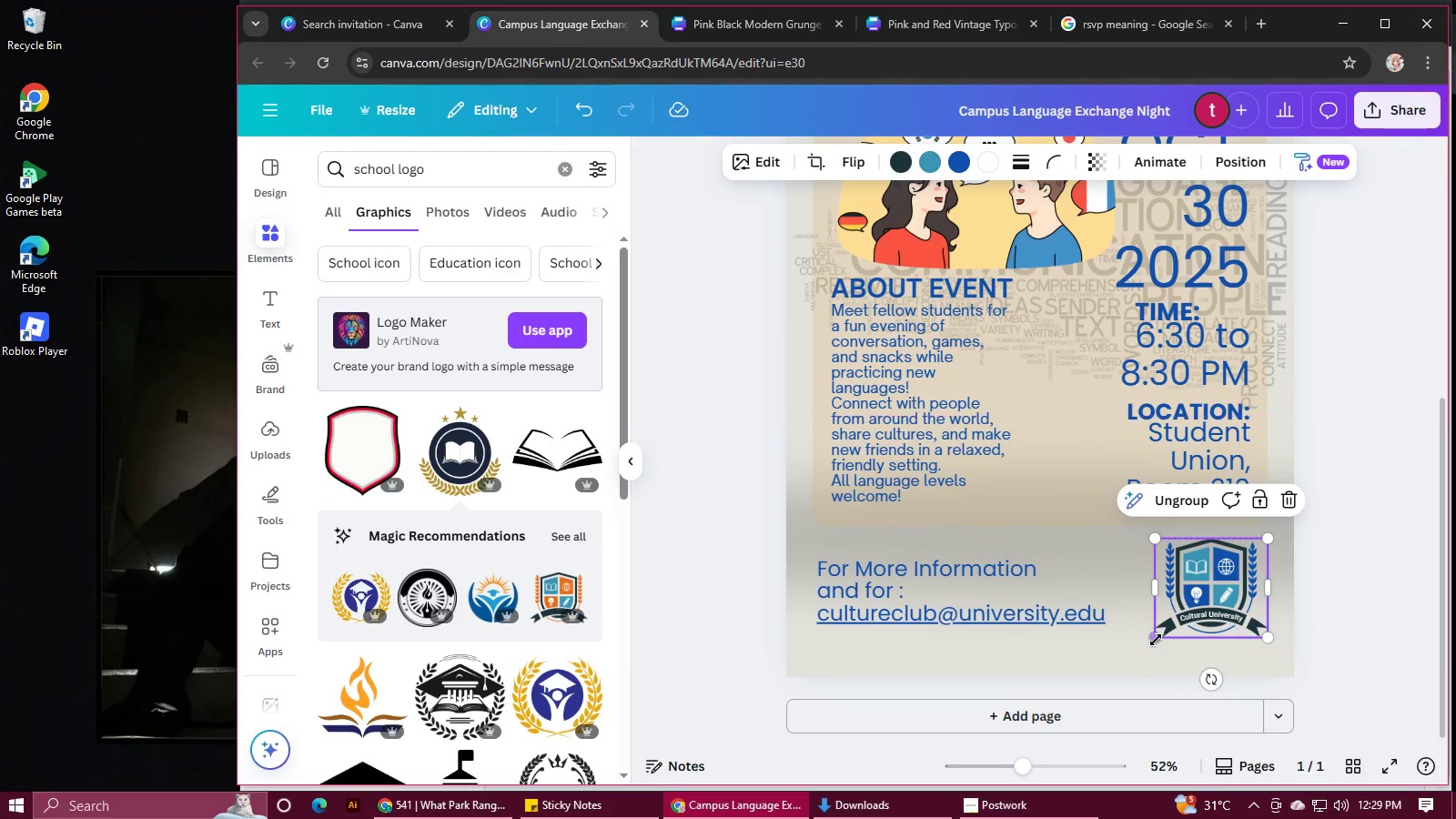 
left_click_drag(start_coordinate=[1156, 640], to_coordinate=[1148, 650])
 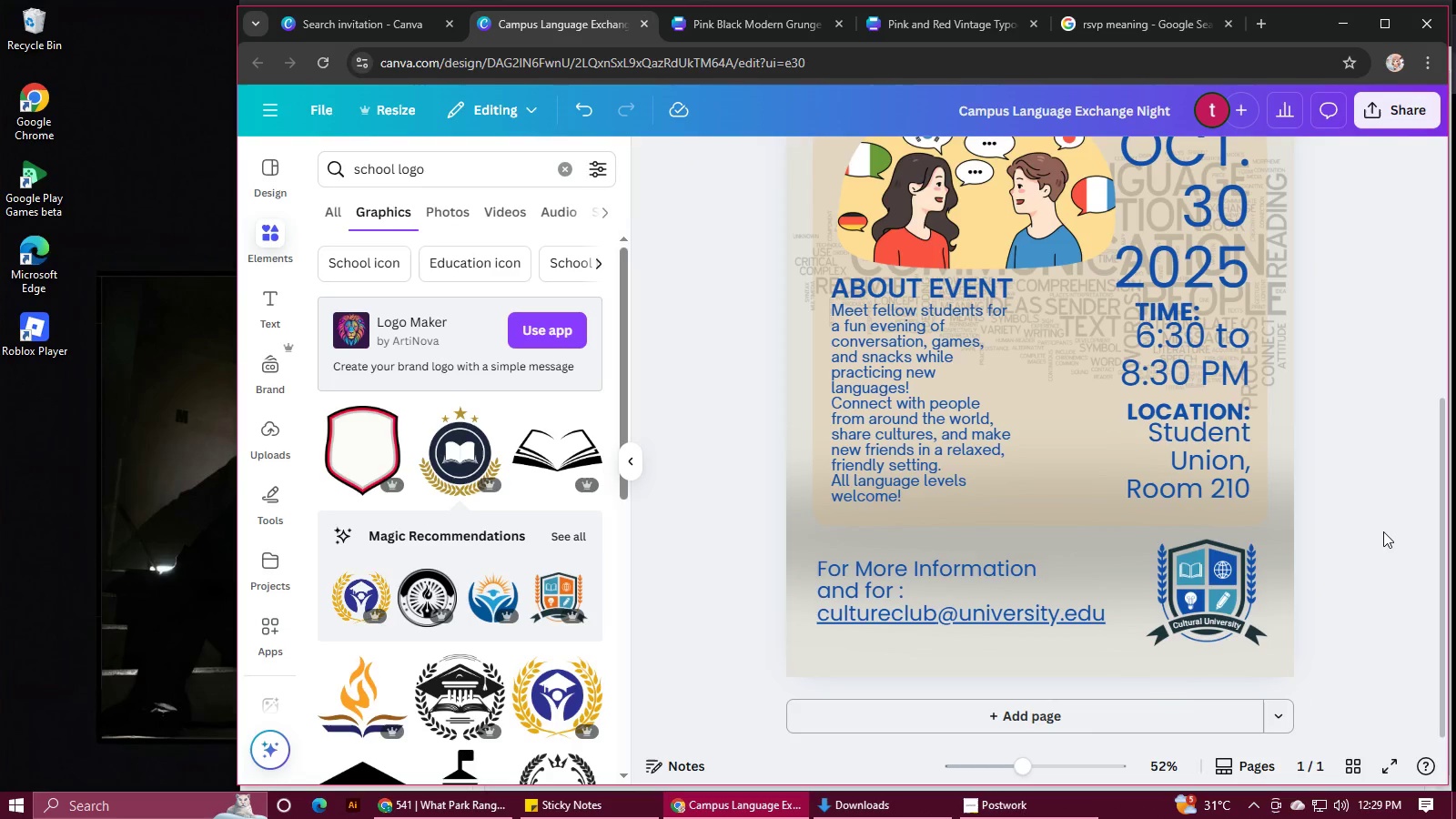 
left_click([955, 562])
 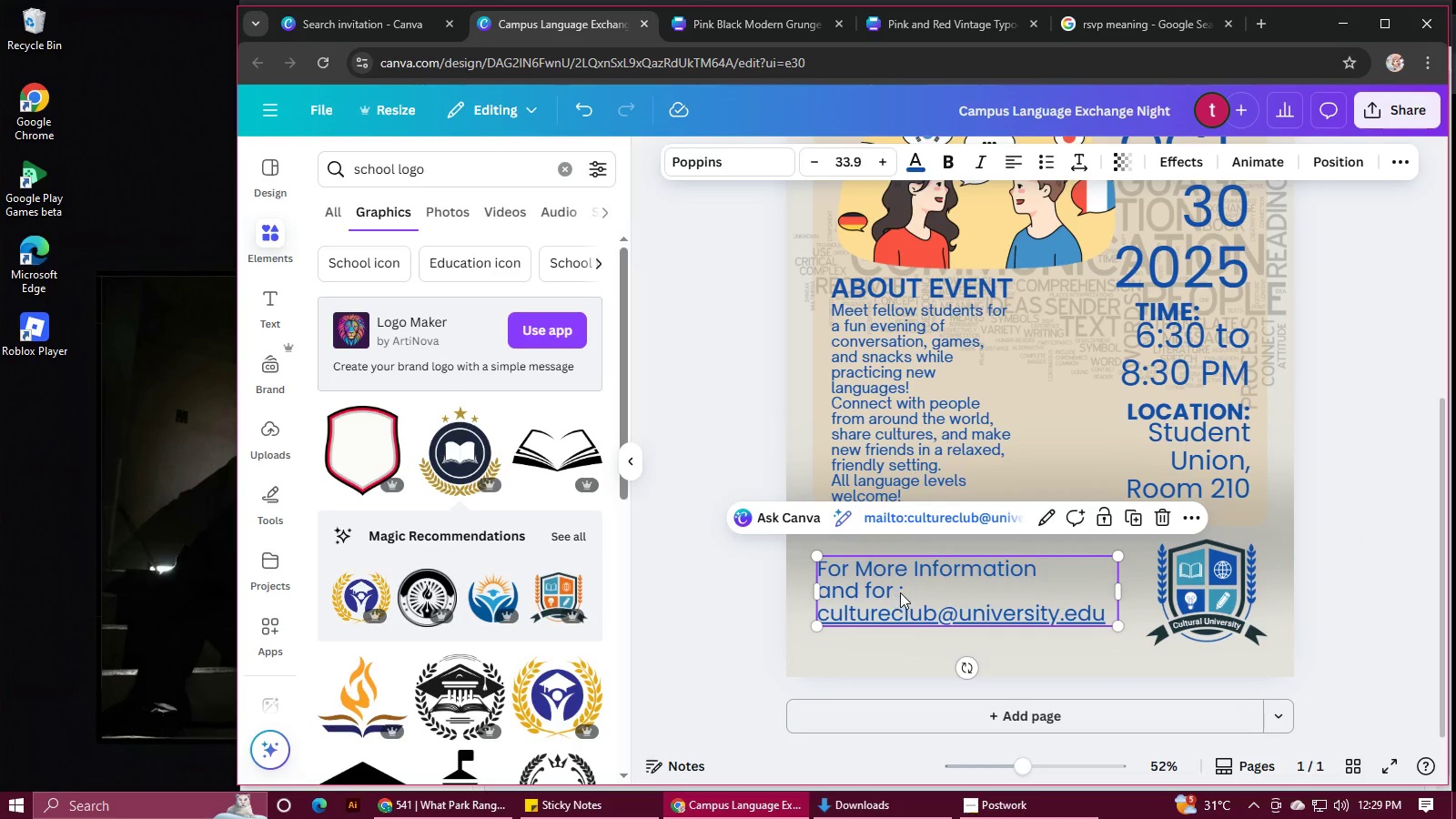 
left_click([900, 592])
 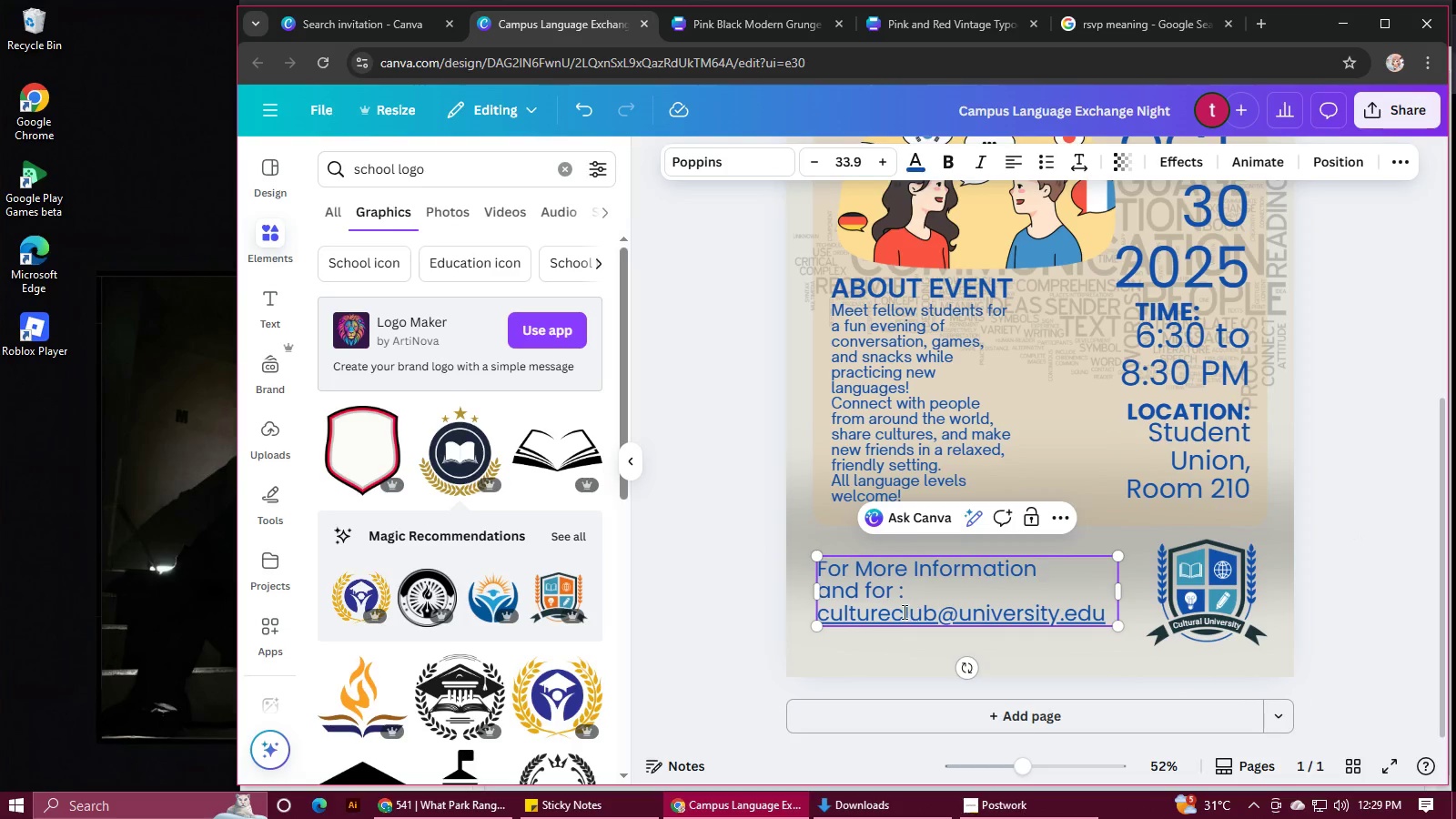 
wait(5.26)
 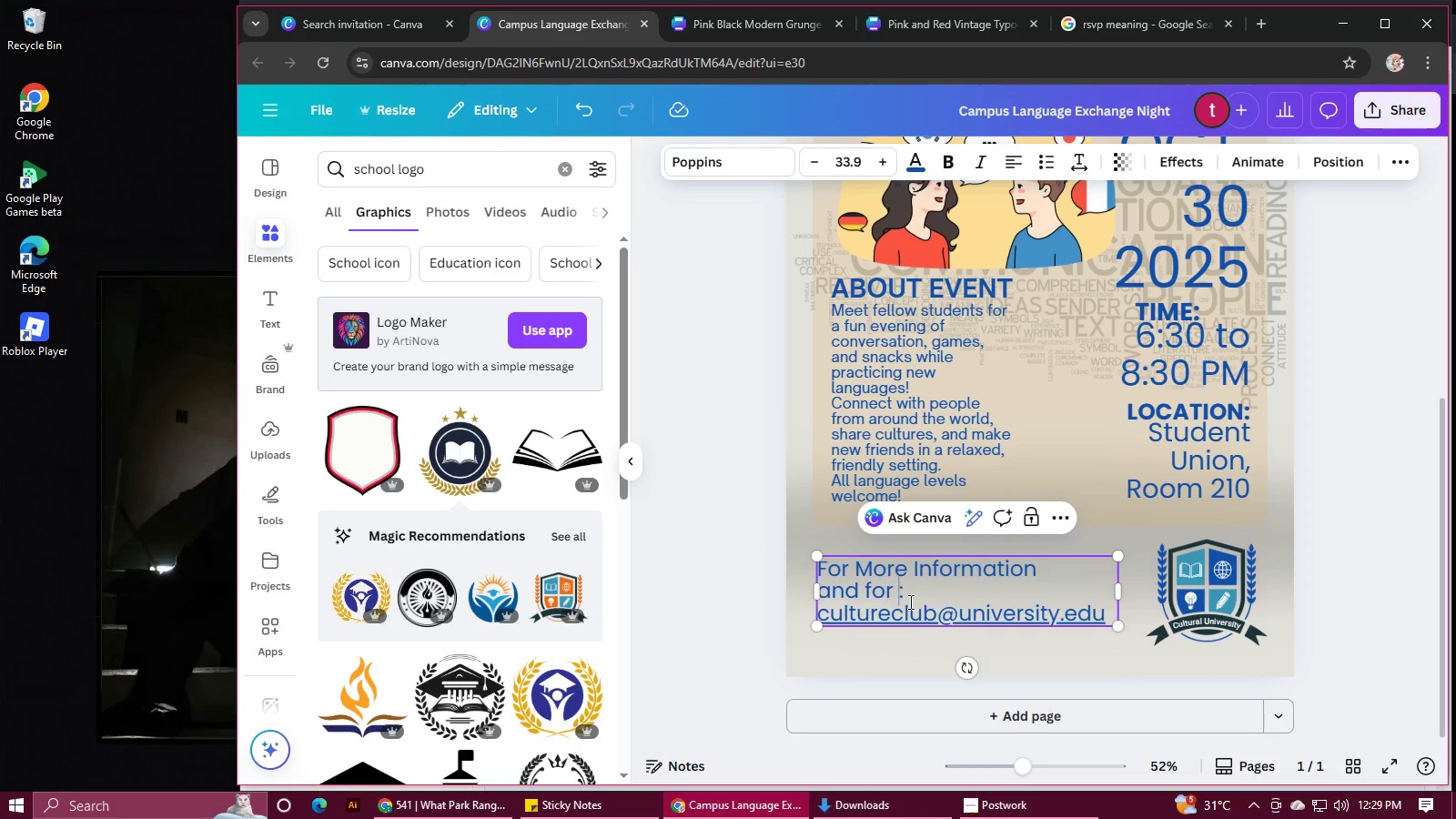 
left_click_drag(start_coordinate=[899, 592], to_coordinate=[823, 598])
 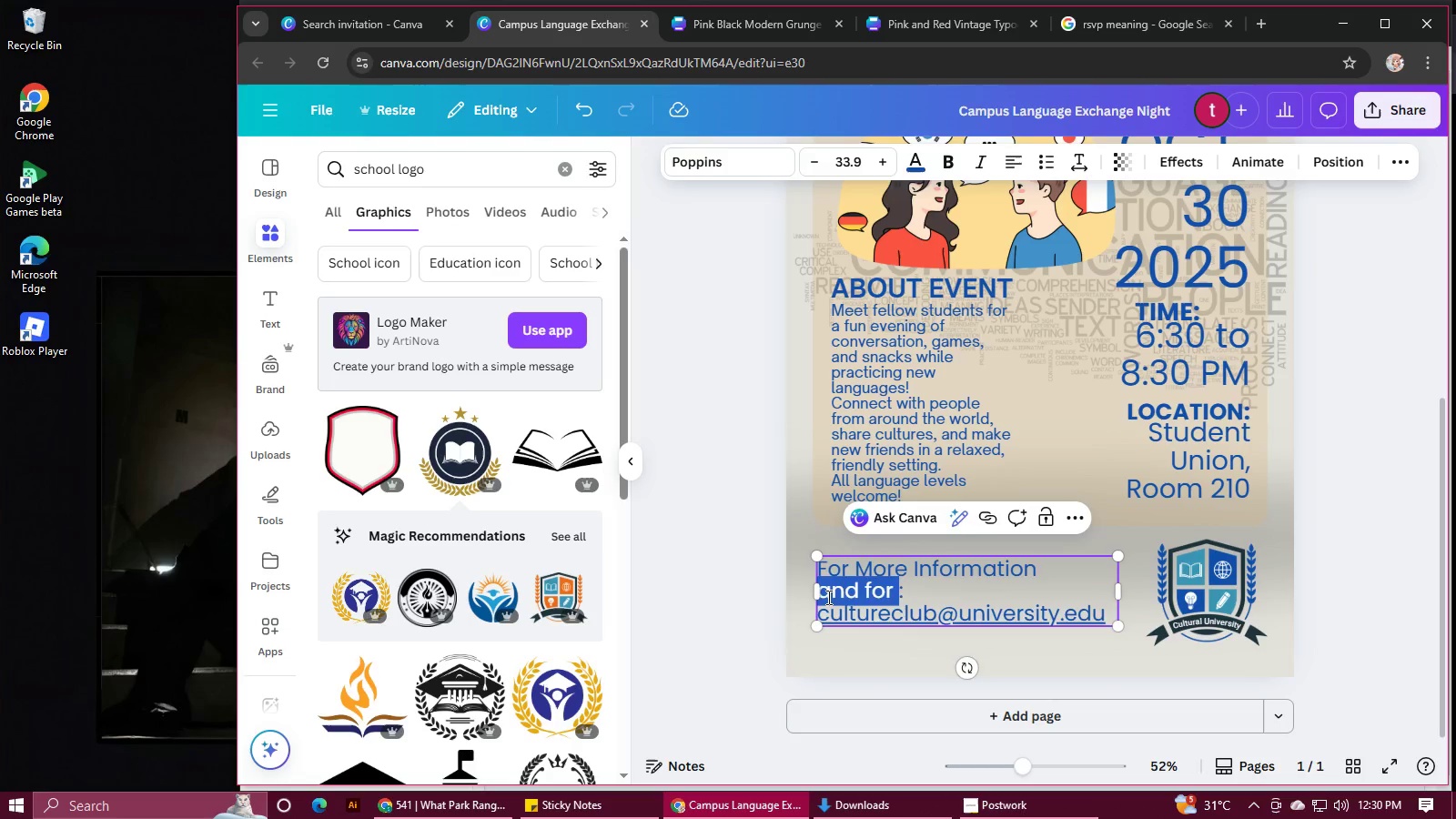 
key(Backspace)
 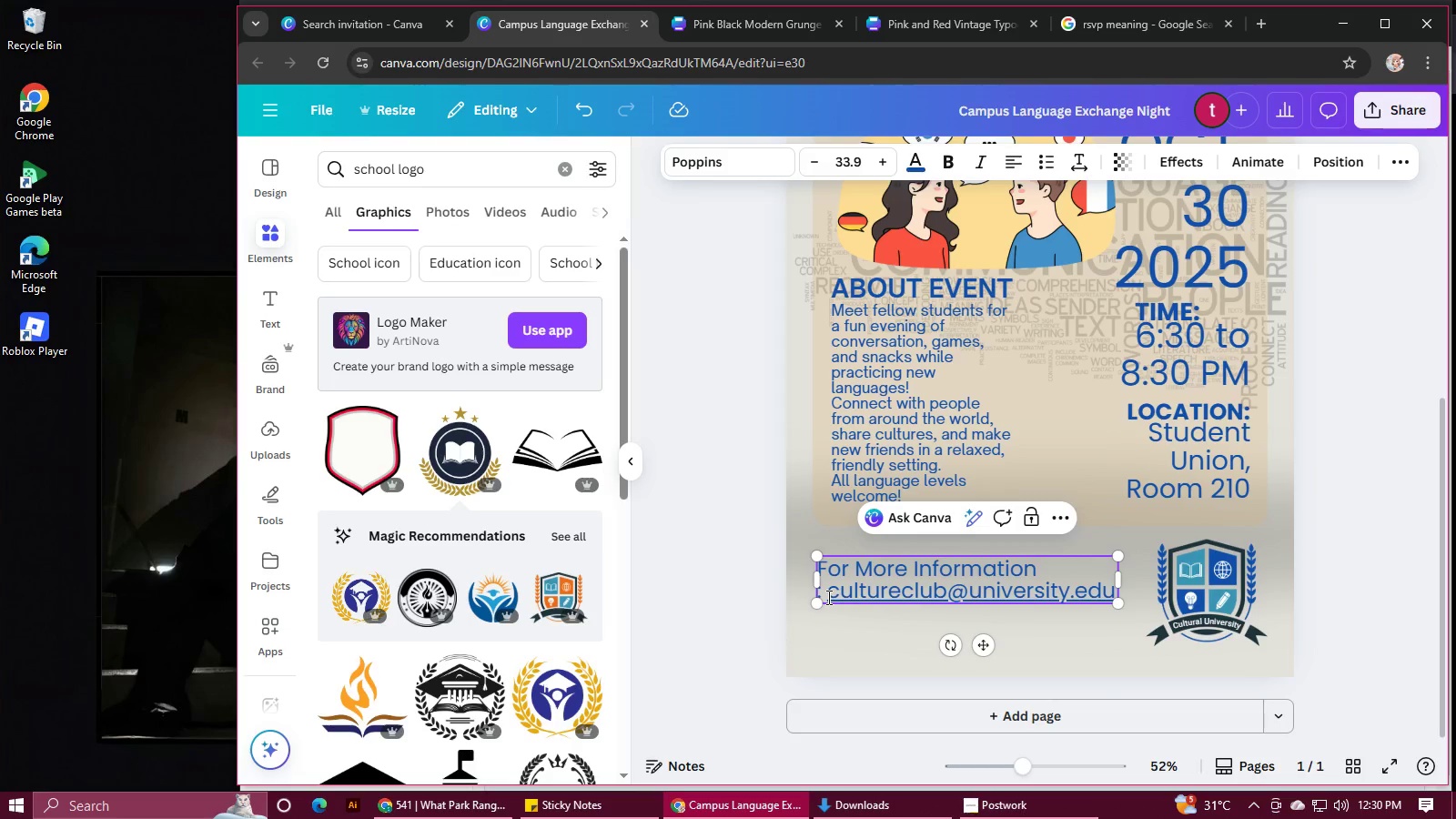 
key(Backspace)
 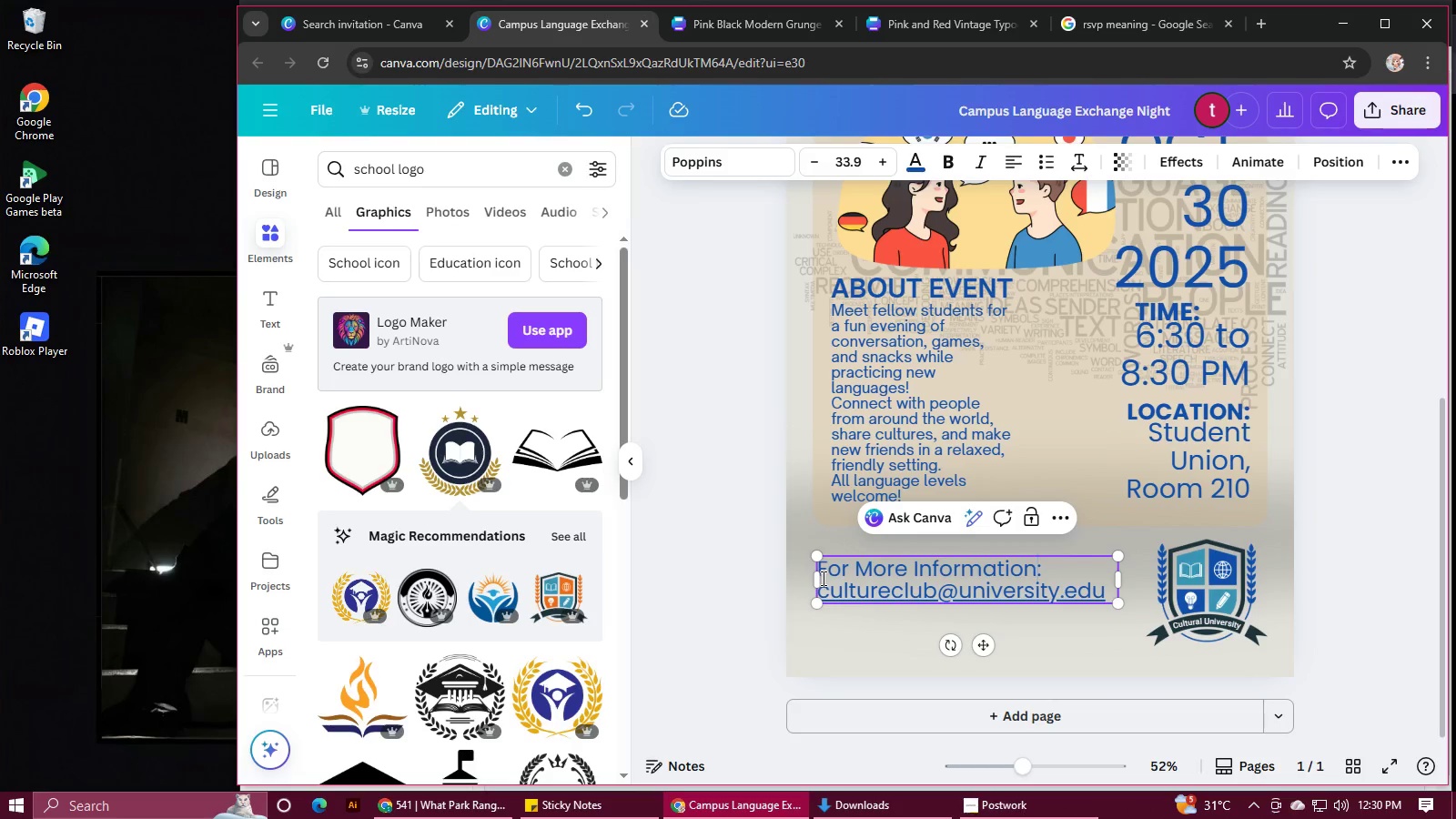 
left_click([822, 578])
 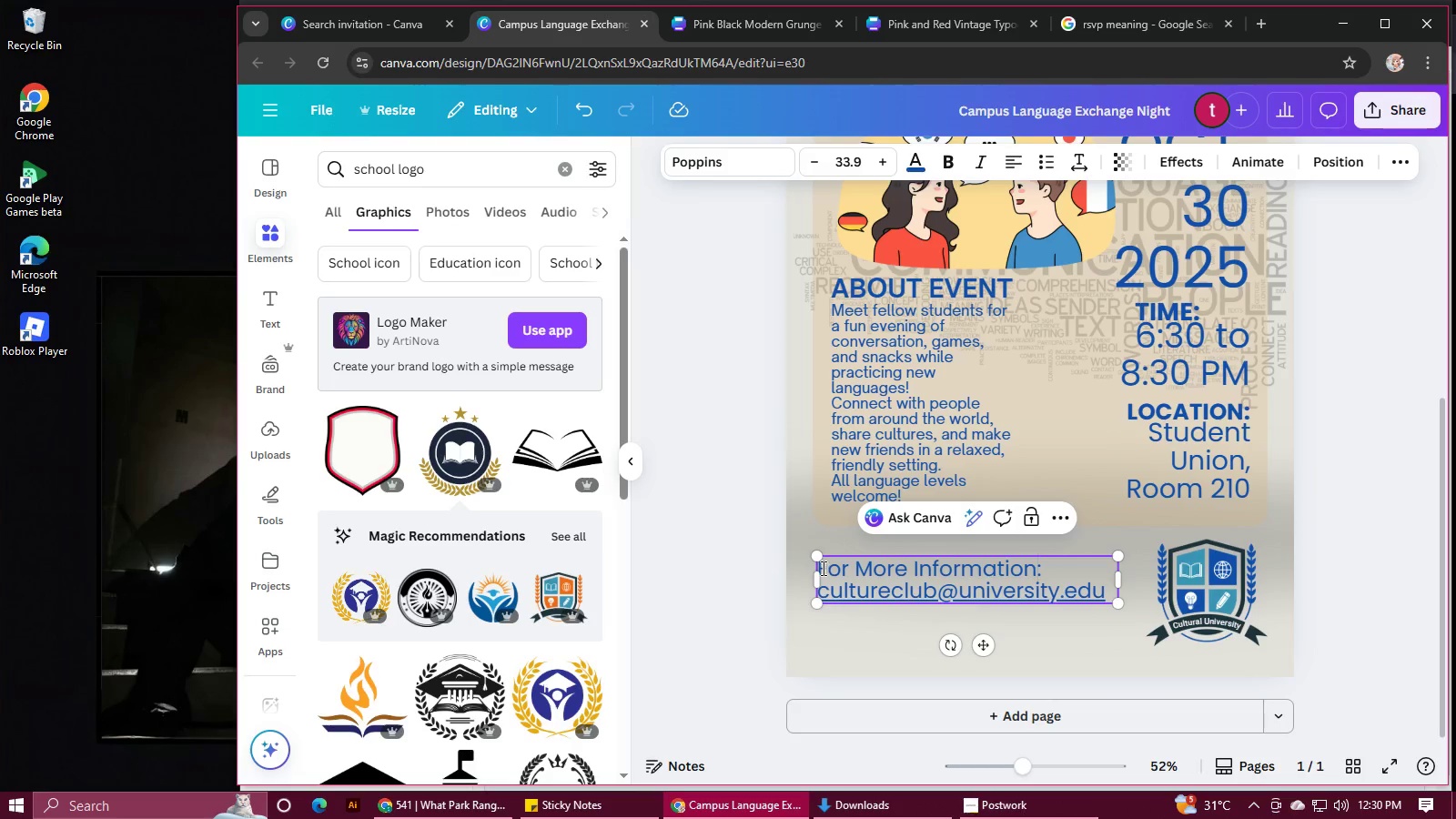 
left_click([822, 568])
 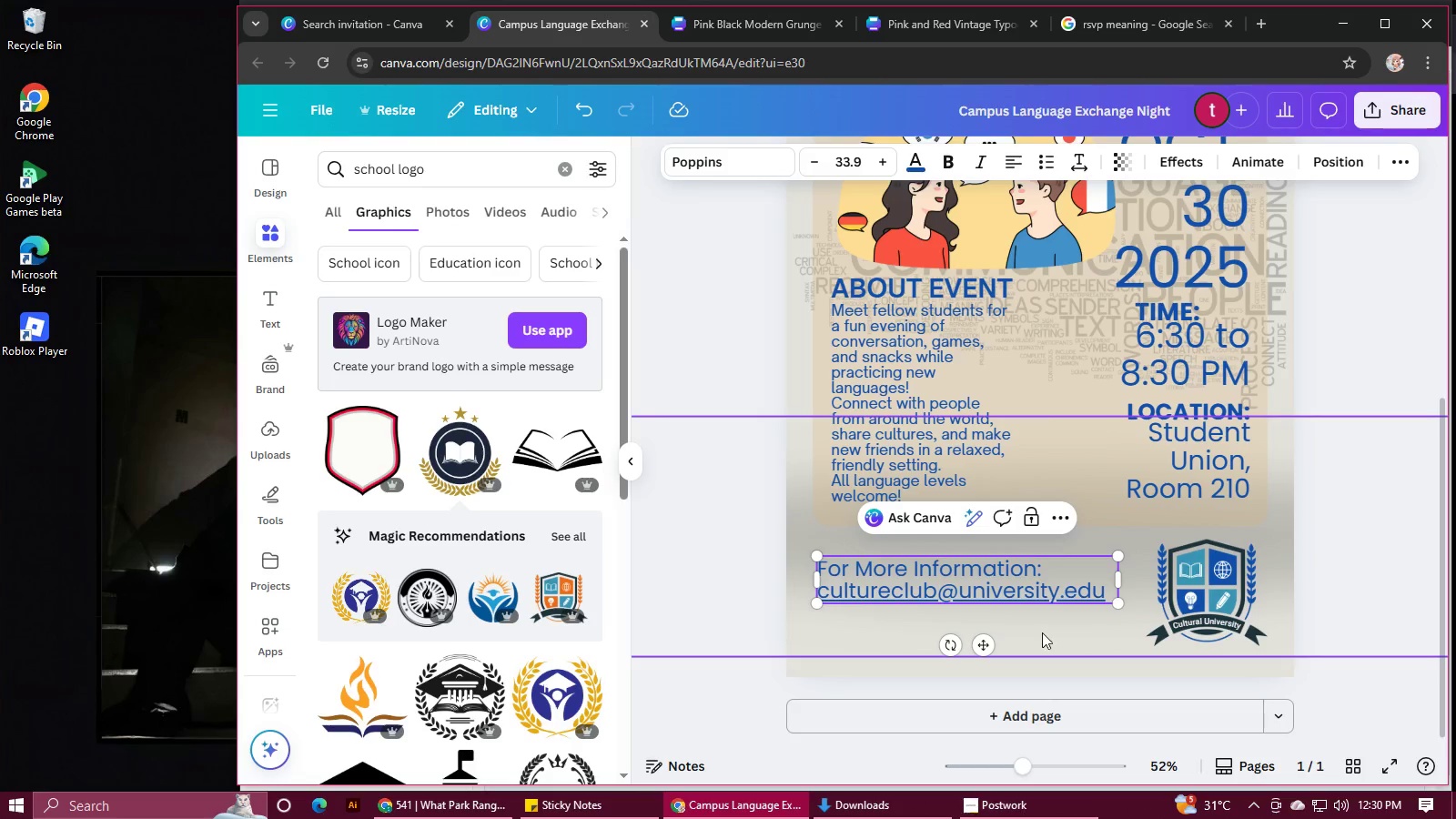 
left_click([1114, 622])
 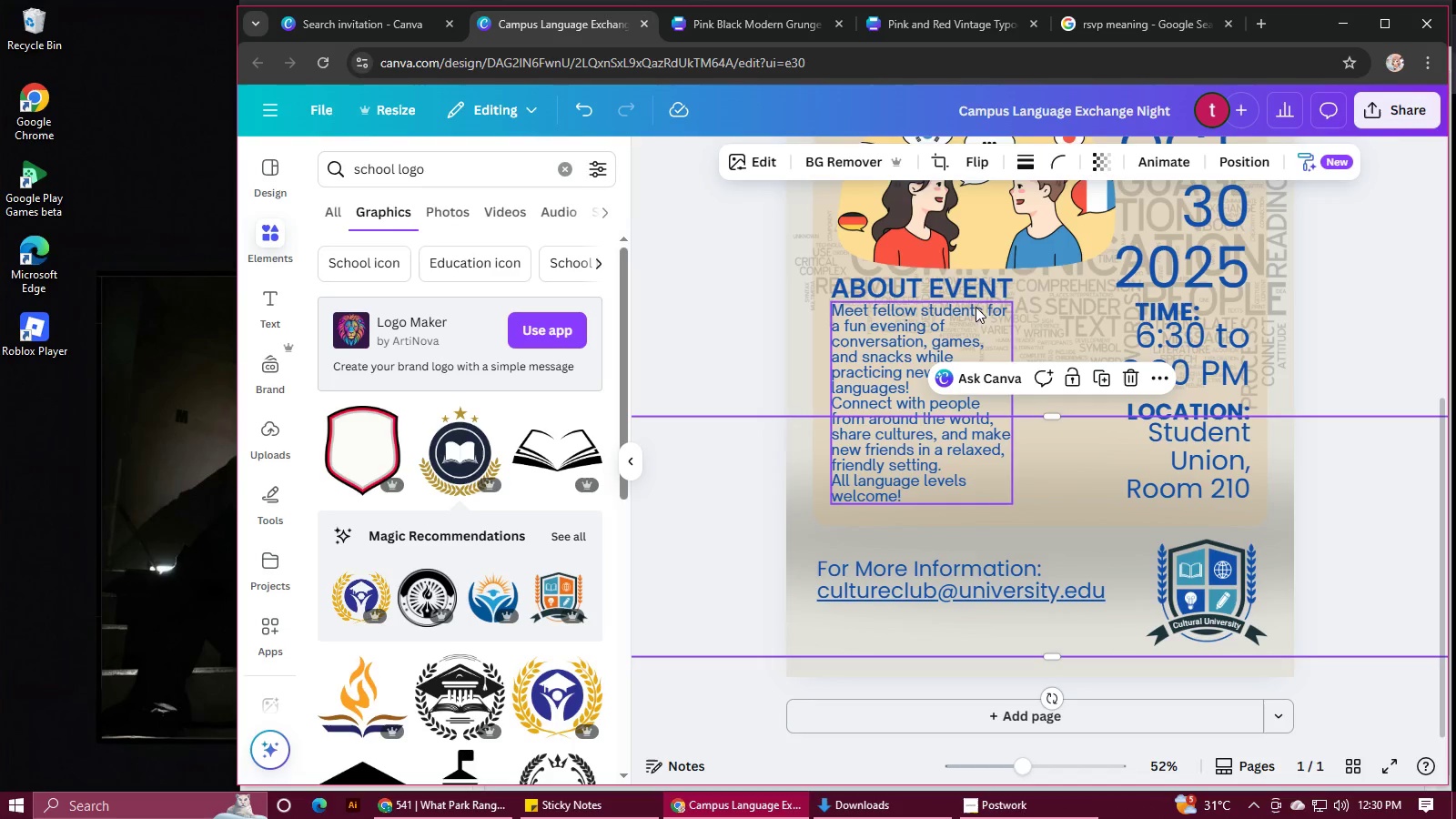 
wait(5.25)
 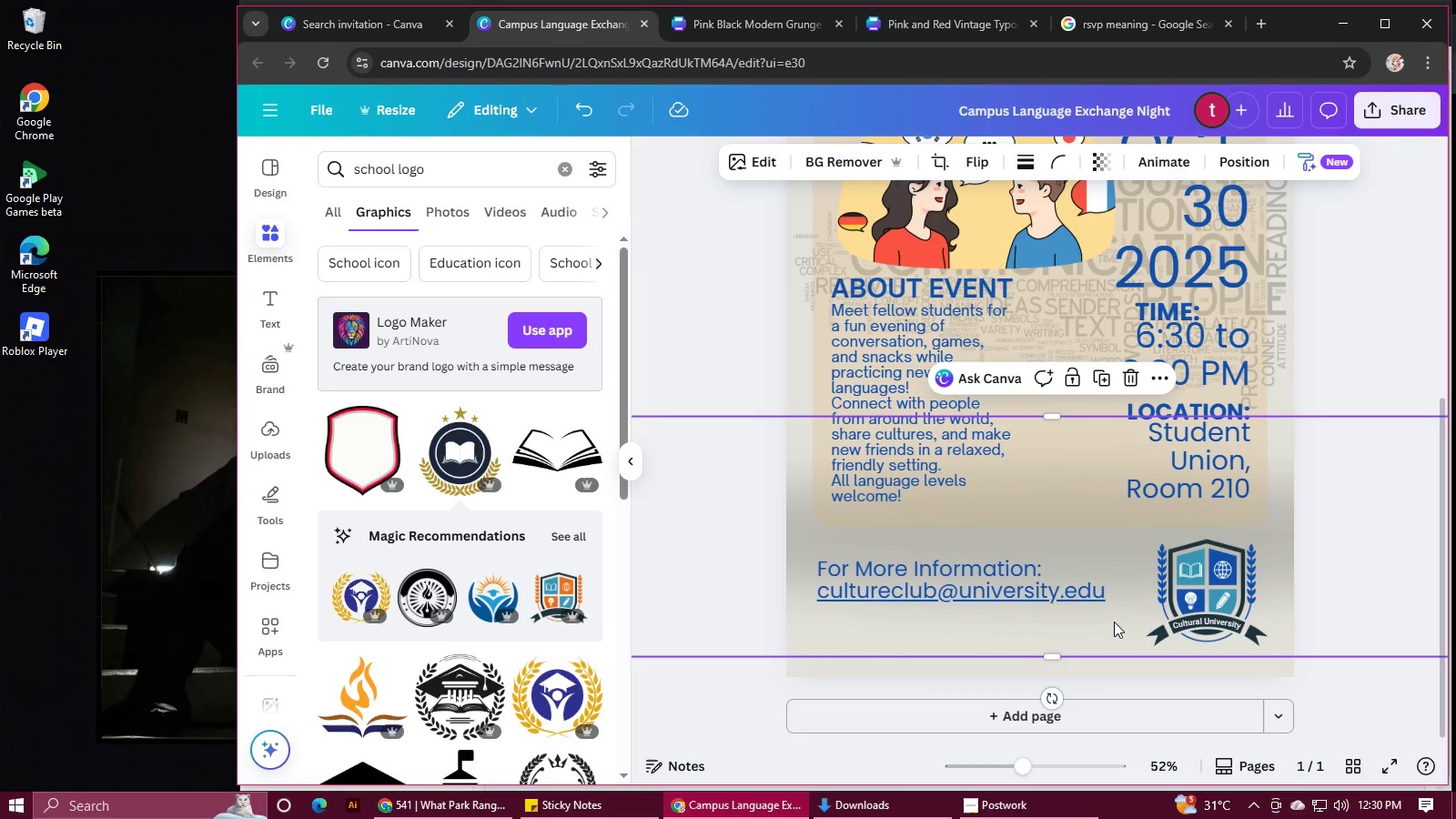 
left_click([1049, 814])